 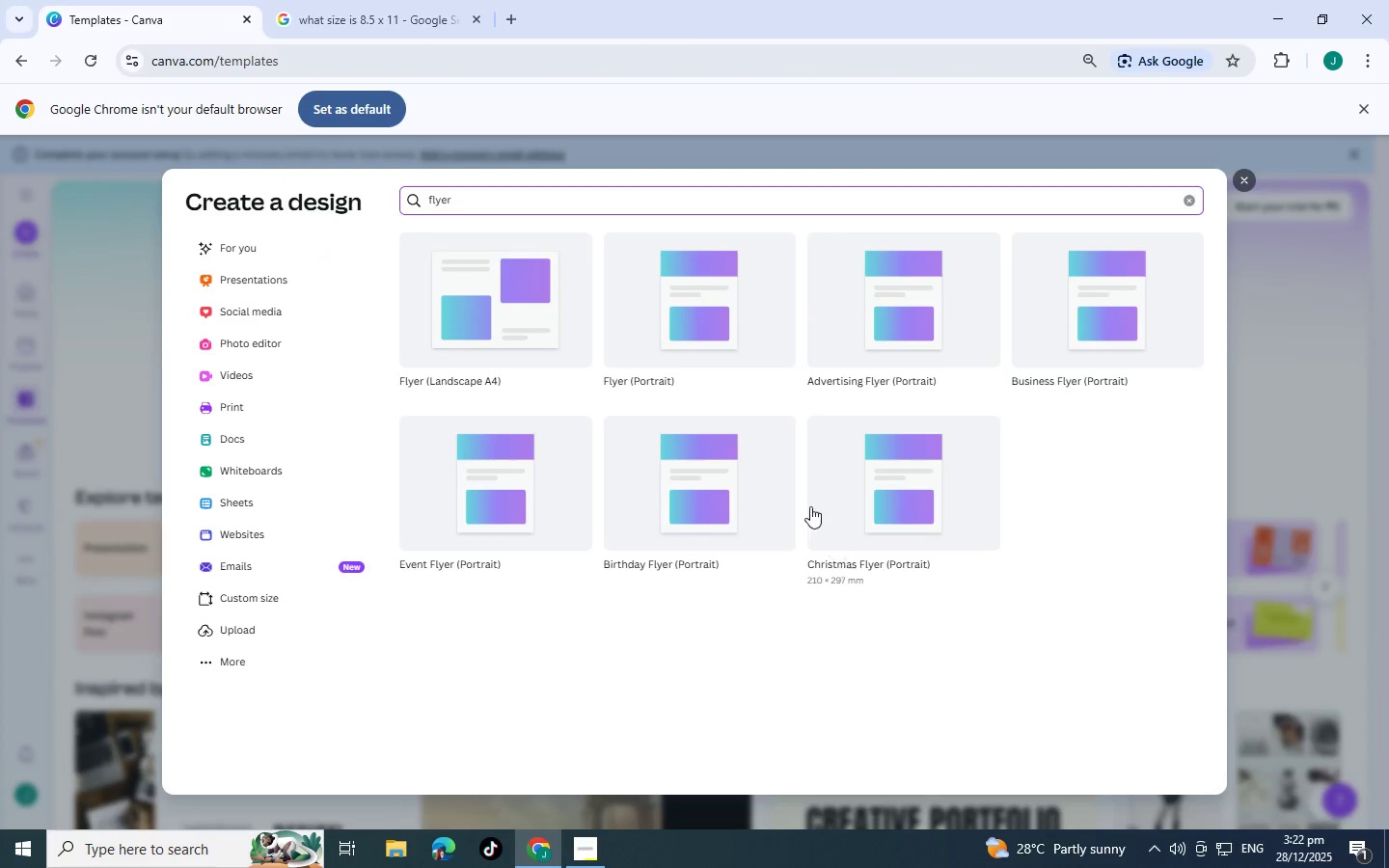 
mouse_move([1080, 292])
 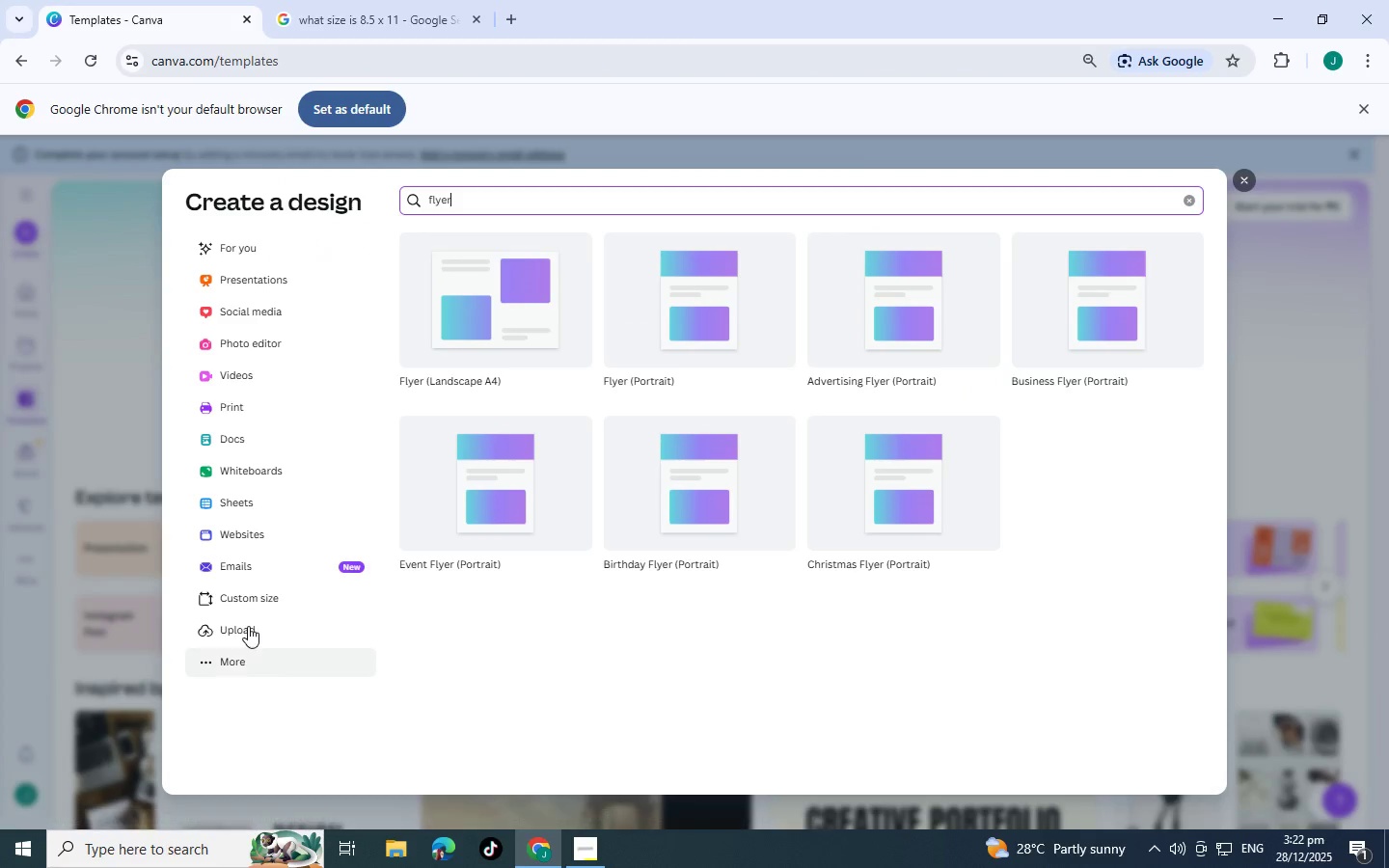 
left_click([248, 602])
 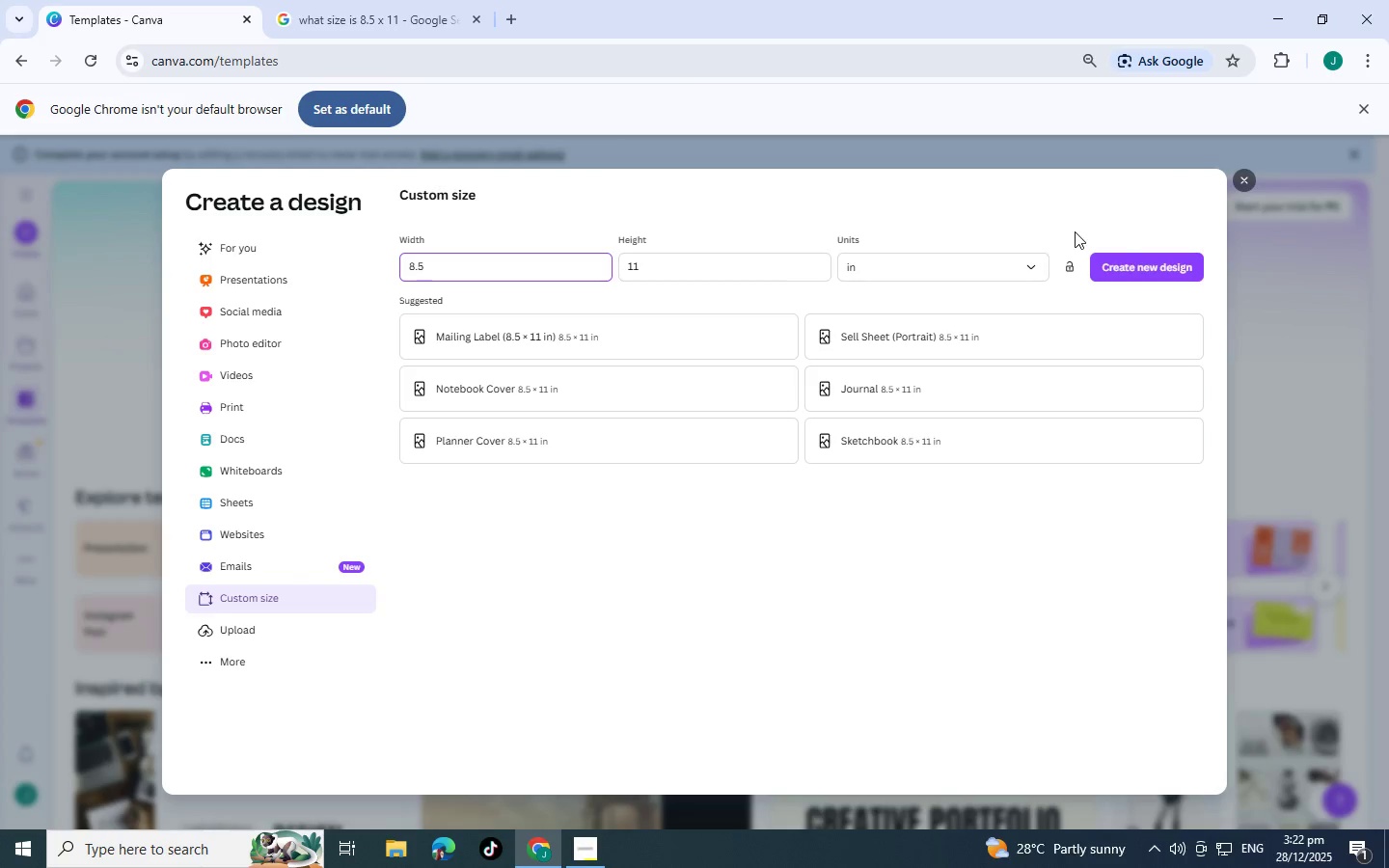 
left_click([1139, 271])
 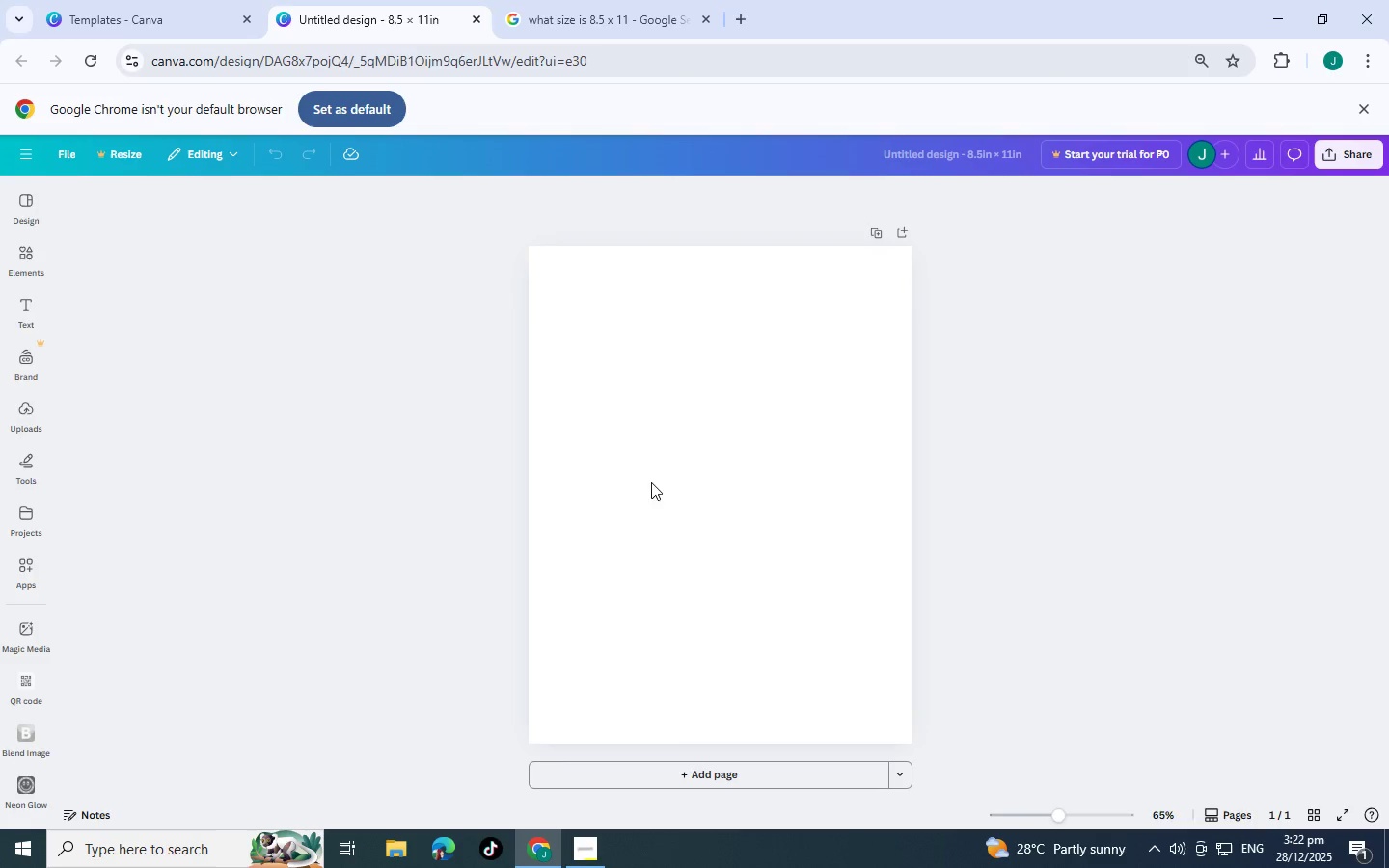 
wait(18.01)
 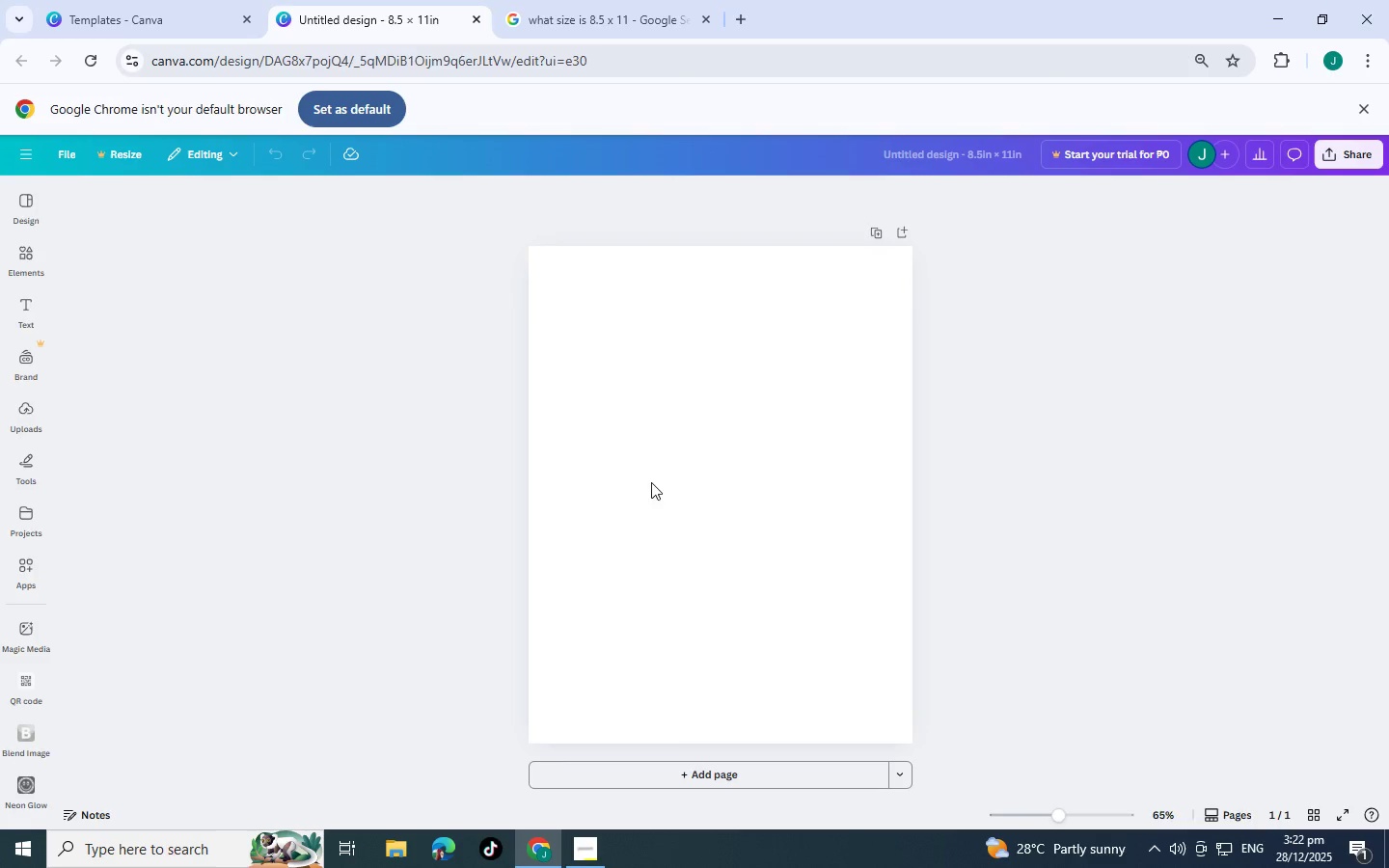 
left_click([25, 252])
 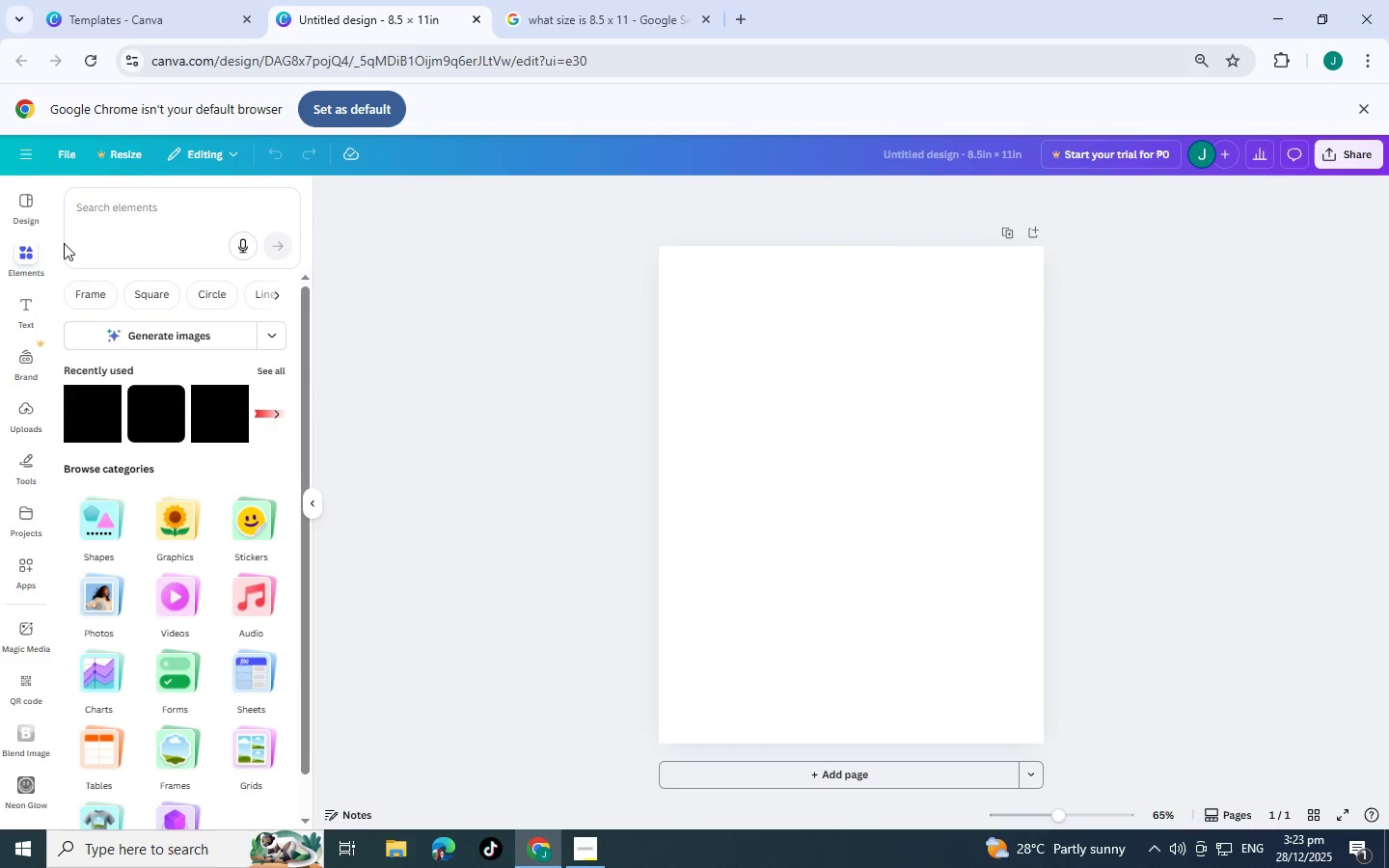 
left_click([114, 209])
 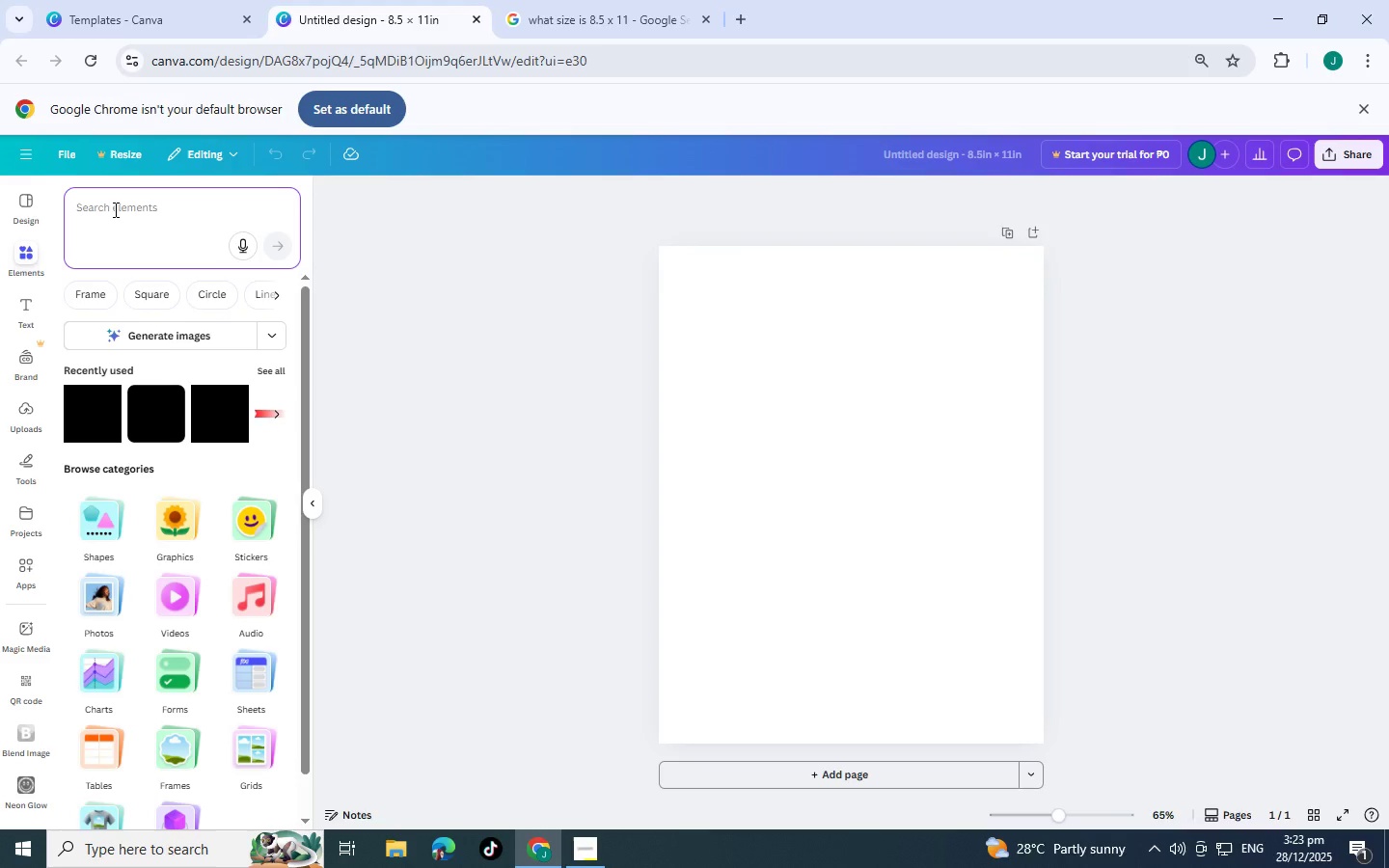 
type(wood)
 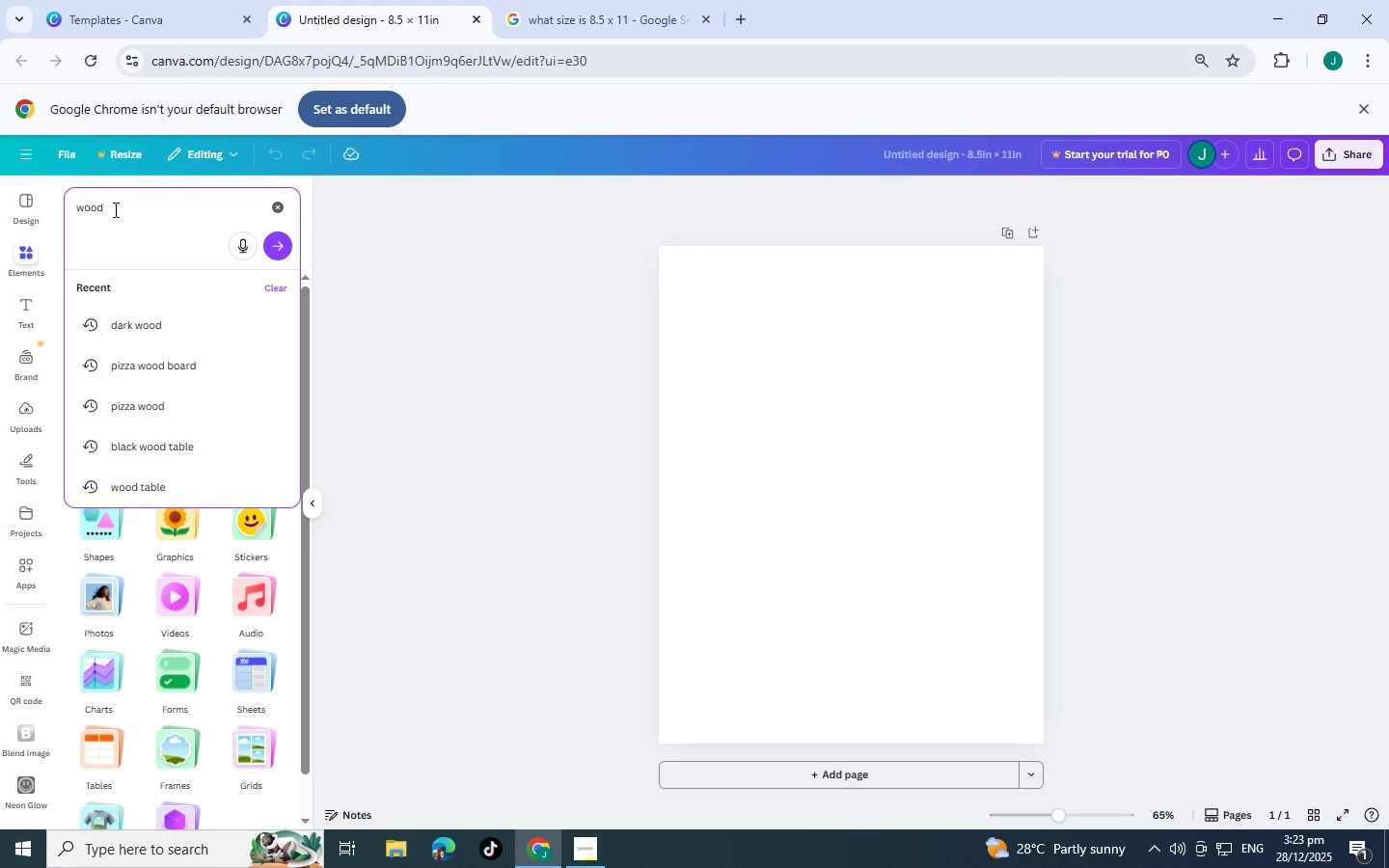 
key(Enter)
 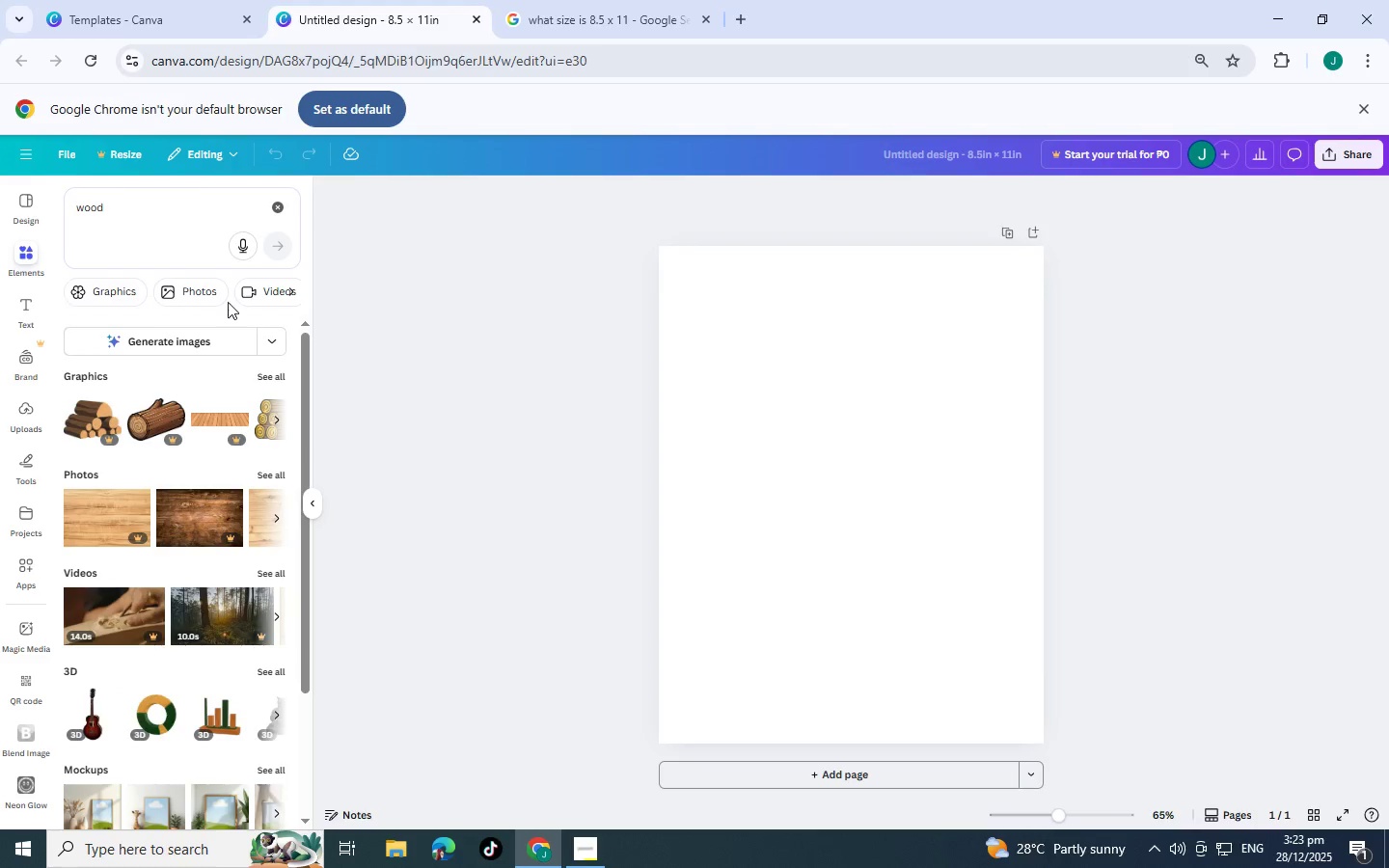 
left_click([264, 471])
 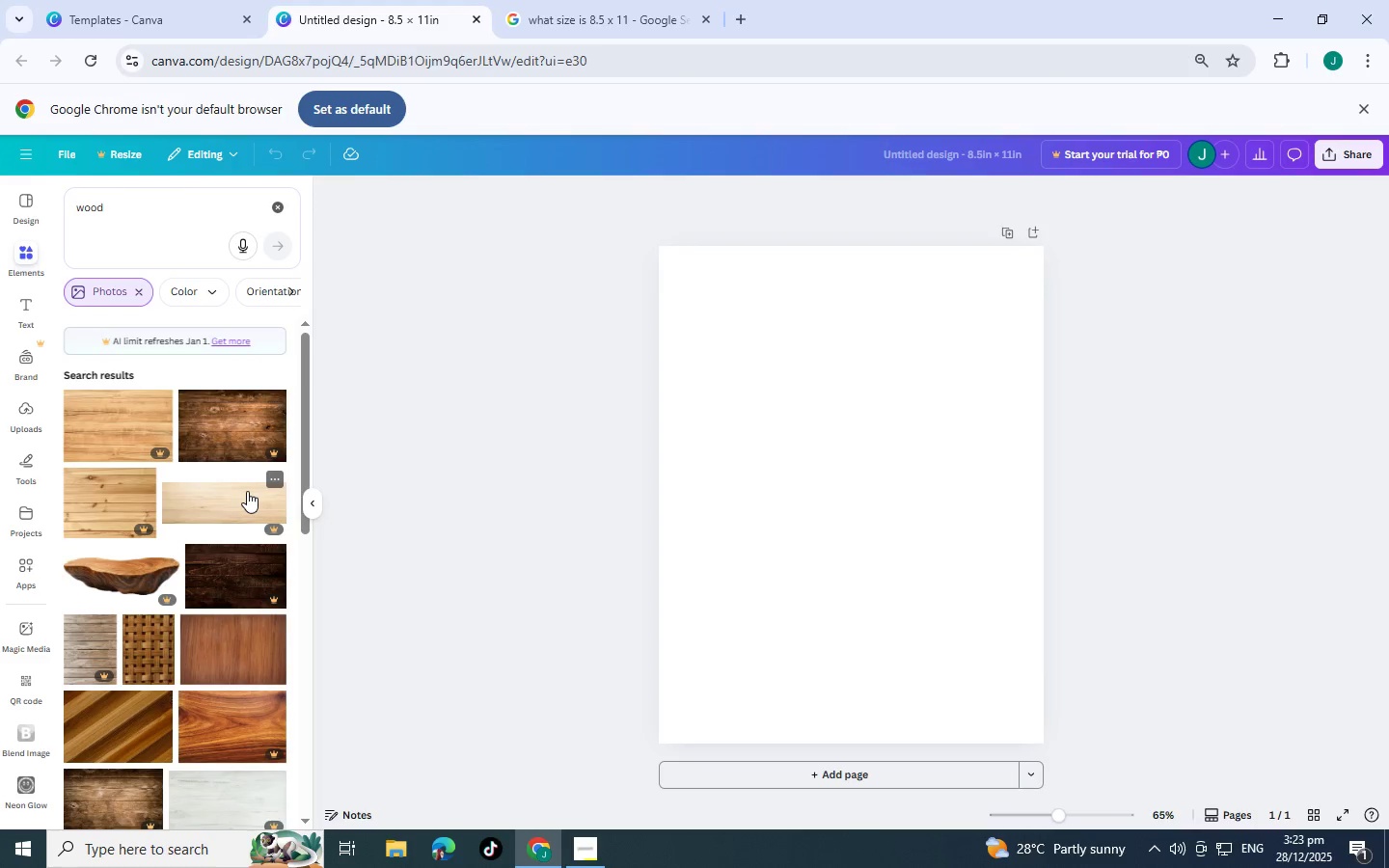 
scroll: coordinate [200, 464], scroll_direction: down, amount: 5.0
 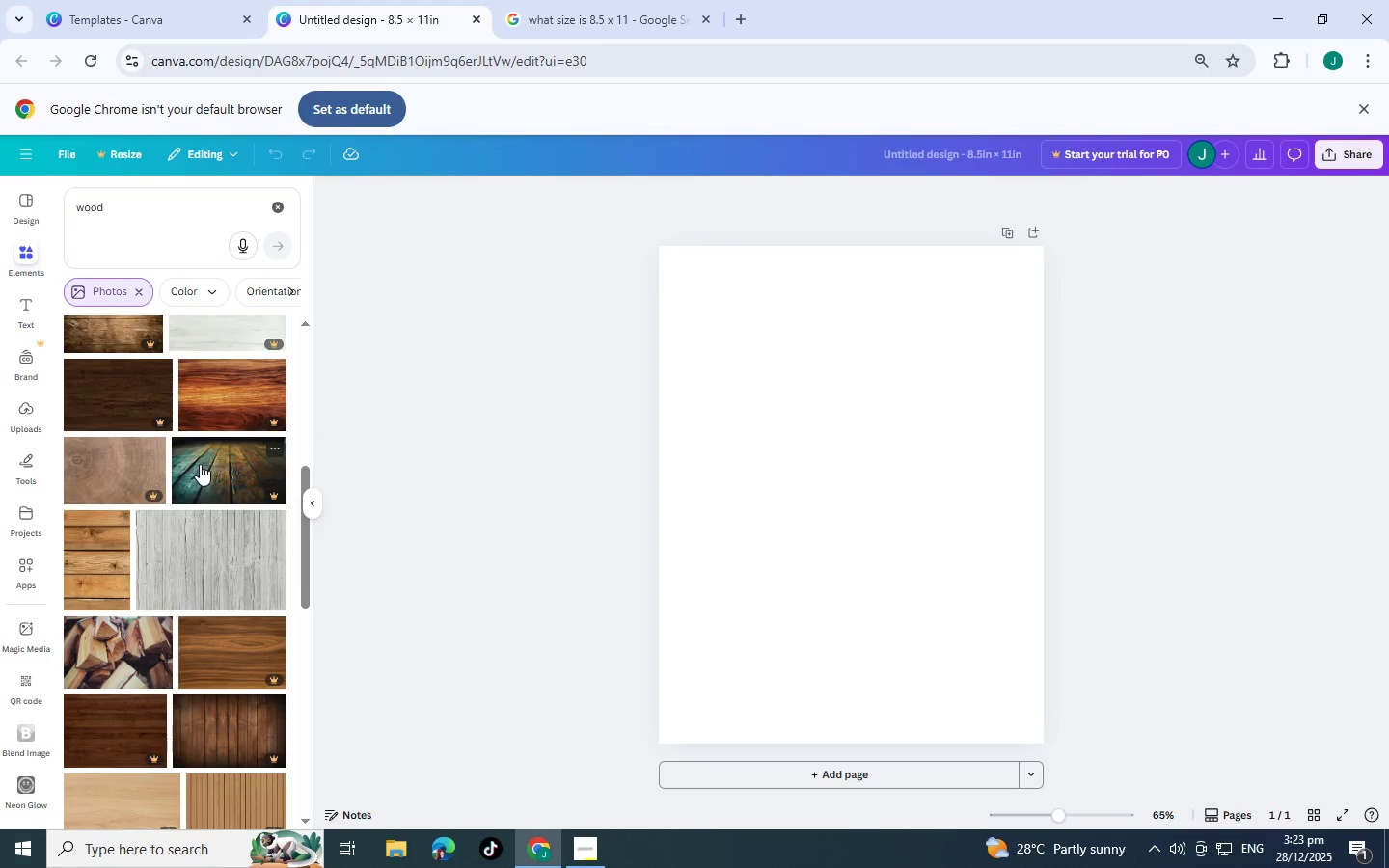 
scroll: coordinate [200, 464], scroll_direction: down, amount: 3.0
 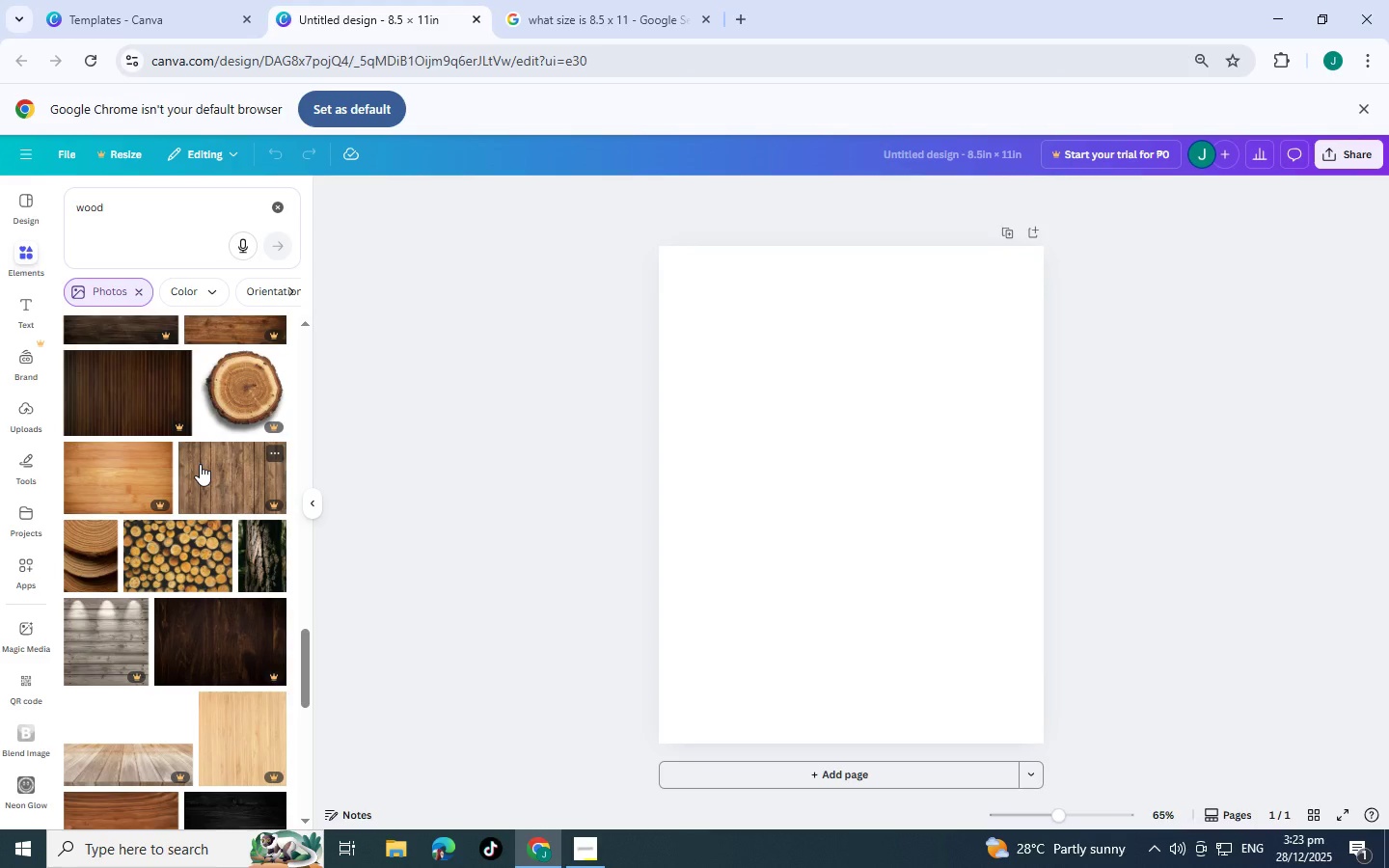 
wait(7.95)
 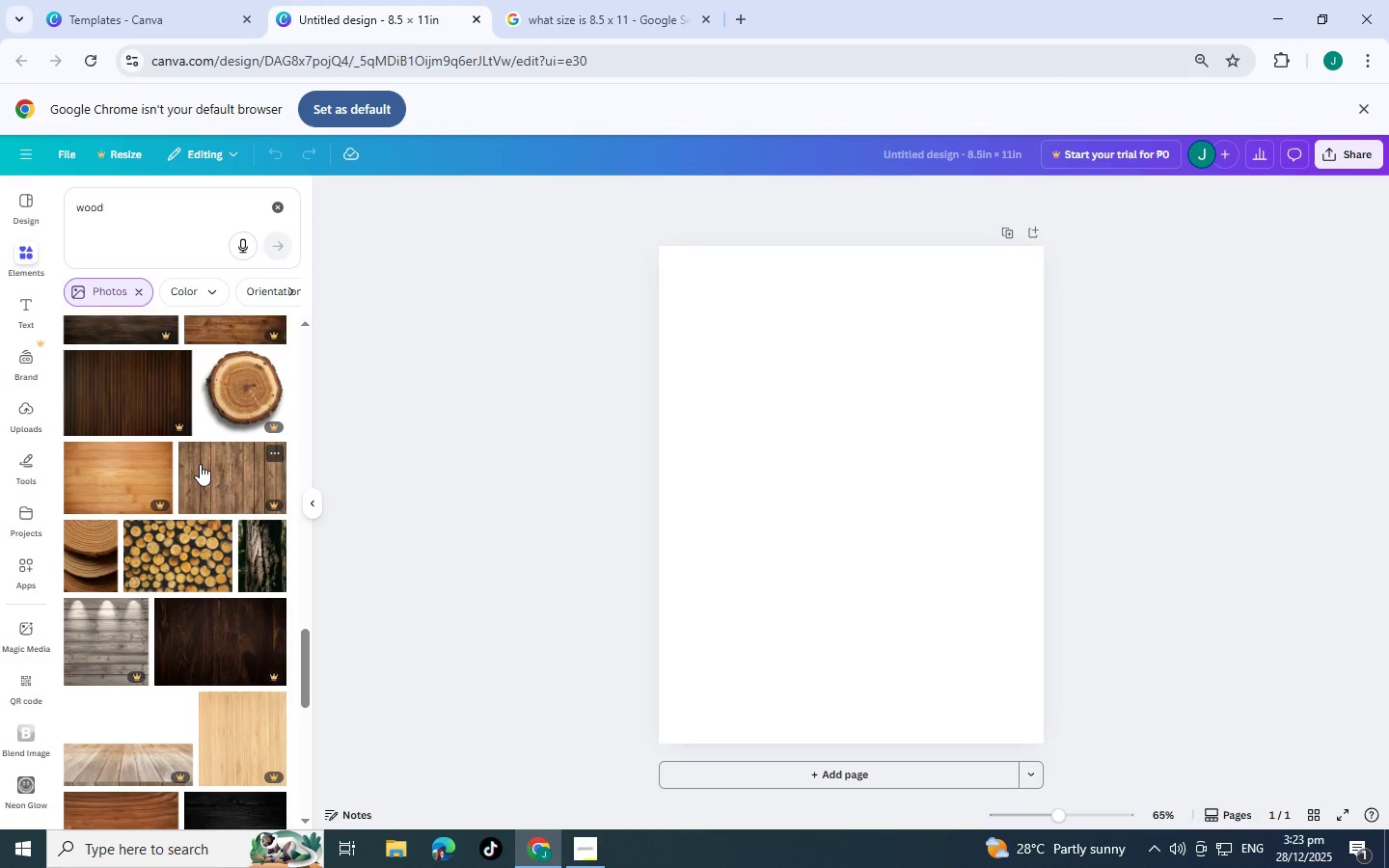 
scroll: coordinate [200, 464], scroll_direction: down, amount: 14.0
 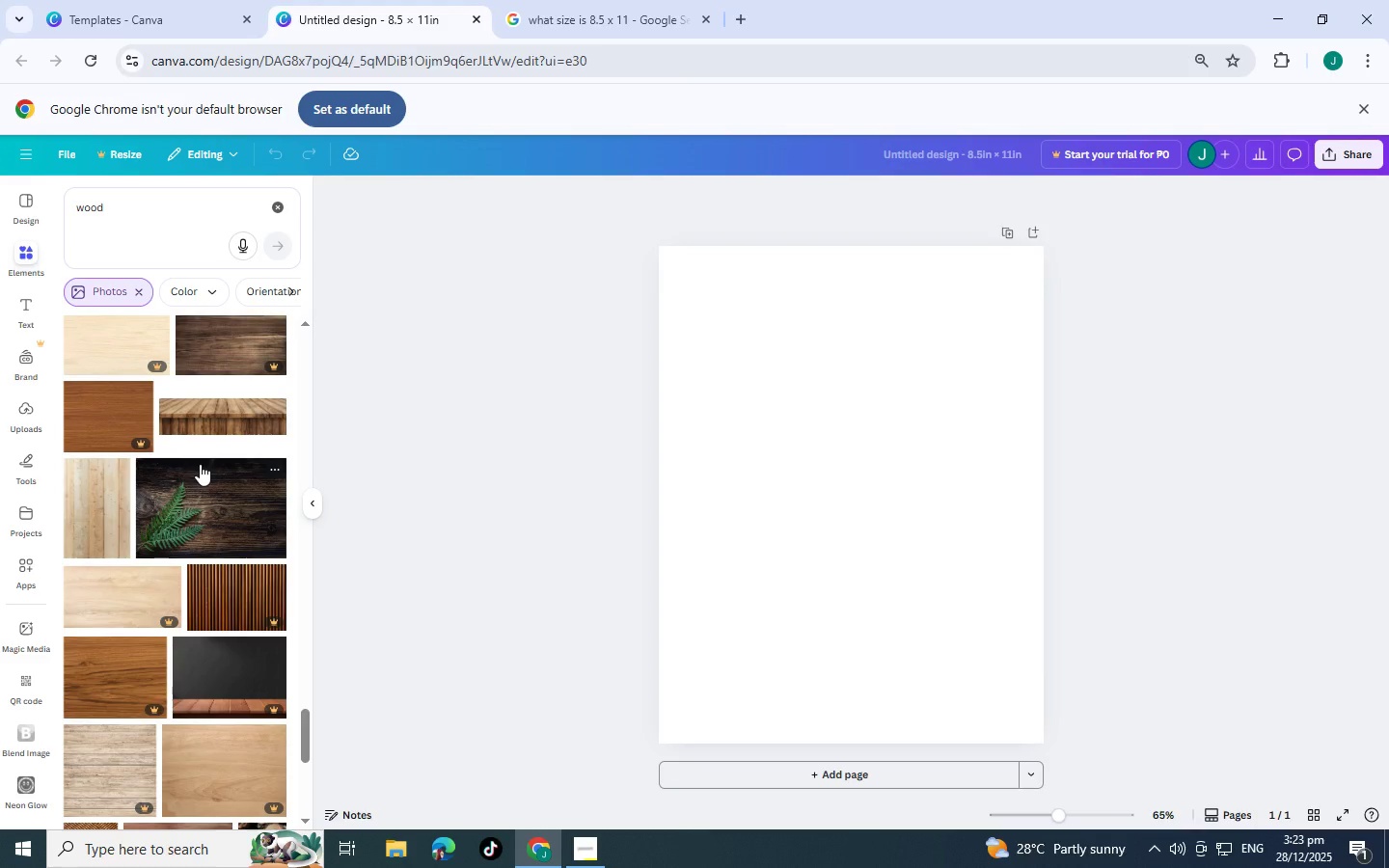 
scroll: coordinate [200, 464], scroll_direction: down, amount: 3.0
 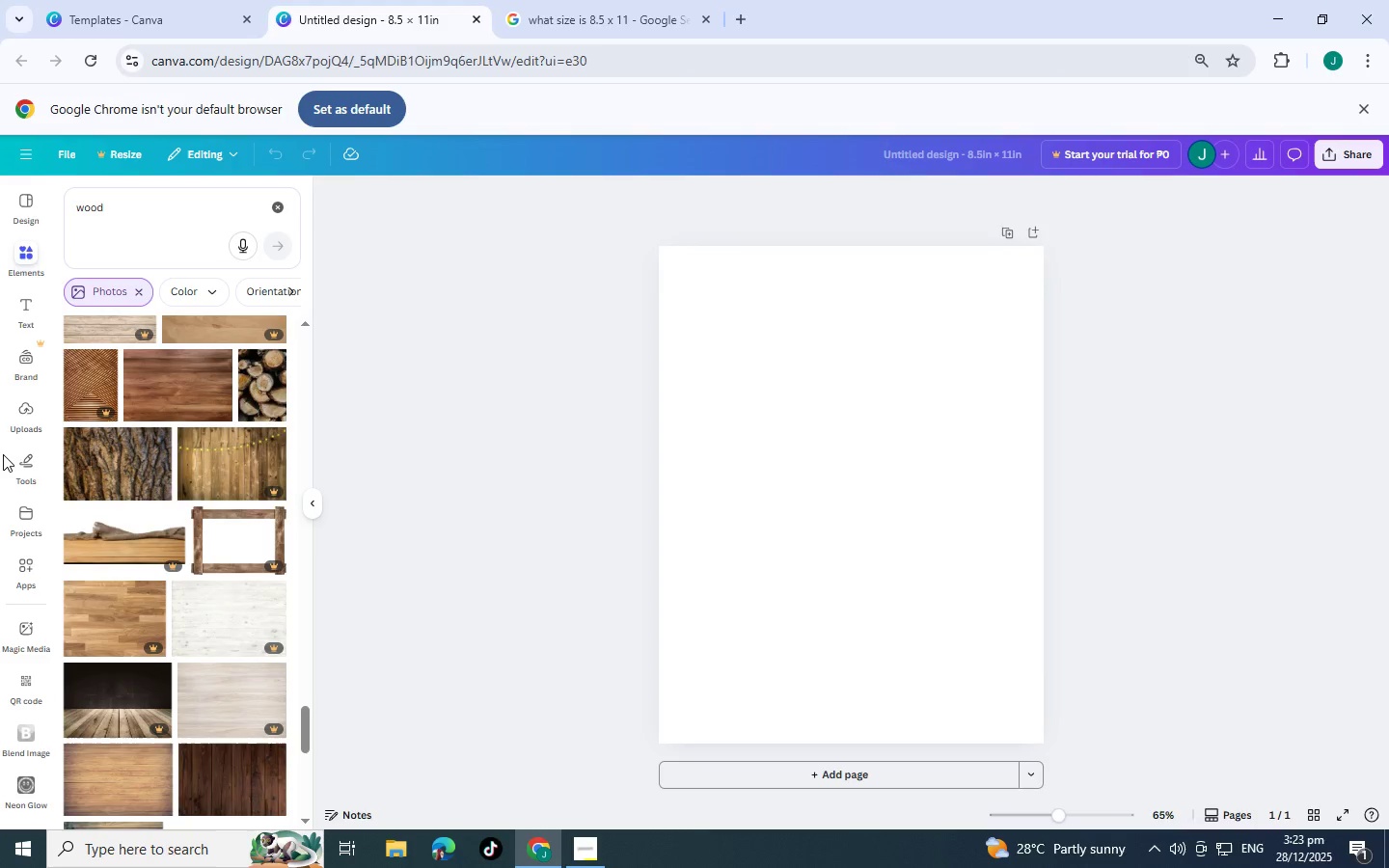 
wait(6.67)
 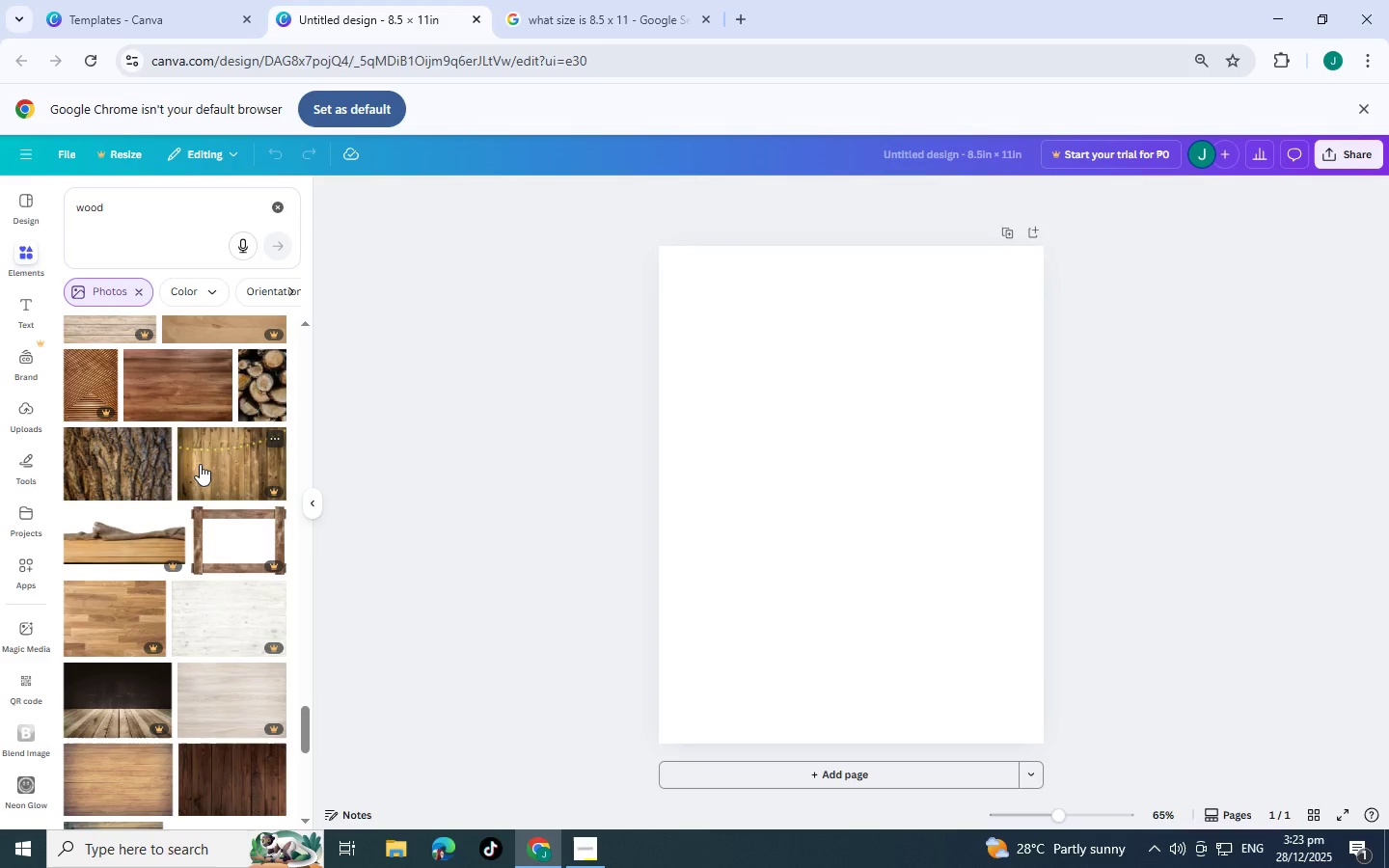 
scroll: coordinate [165, 531], scroll_direction: down, amount: 7.0
 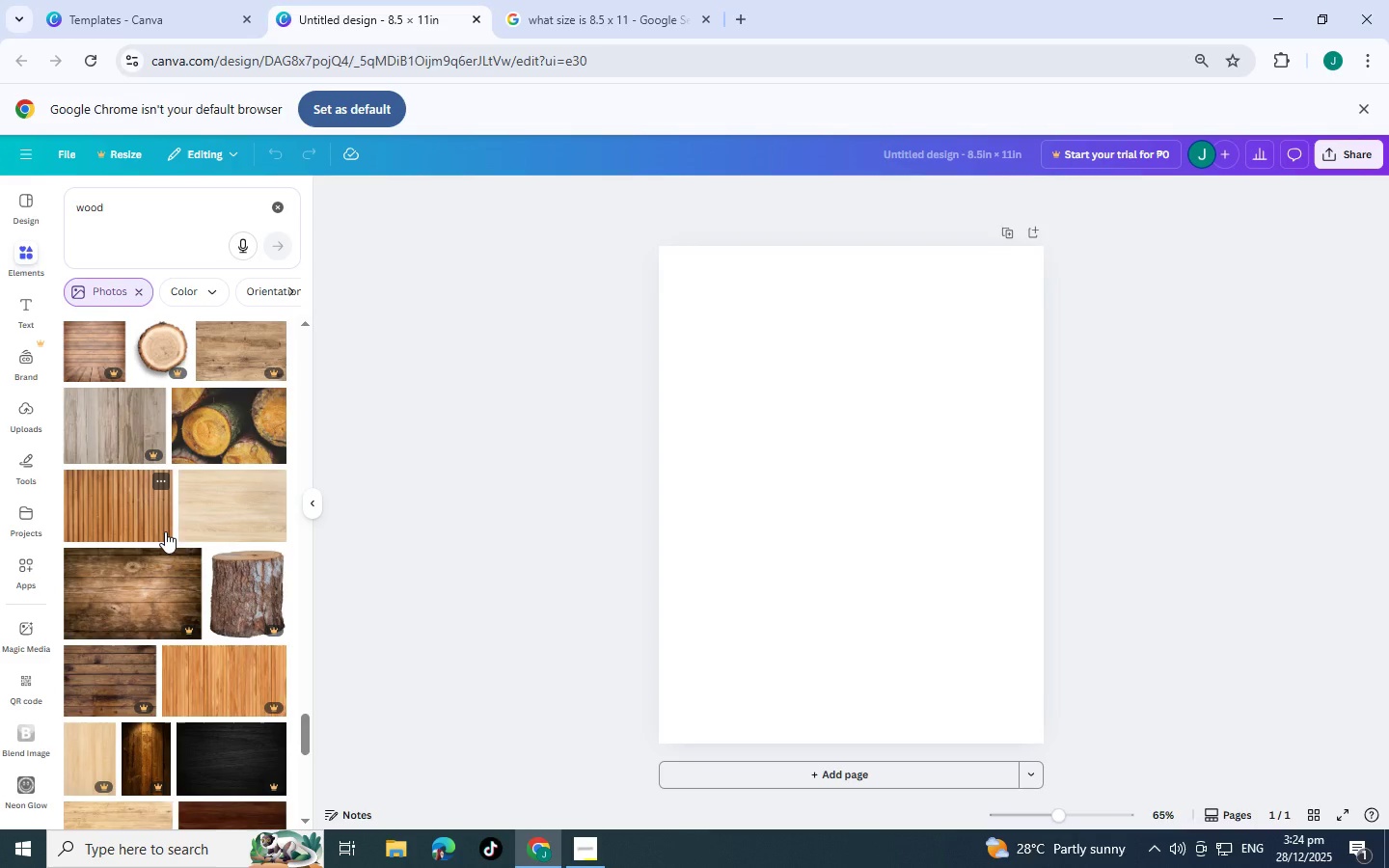 
scroll: coordinate [165, 531], scroll_direction: down, amount: 6.0
 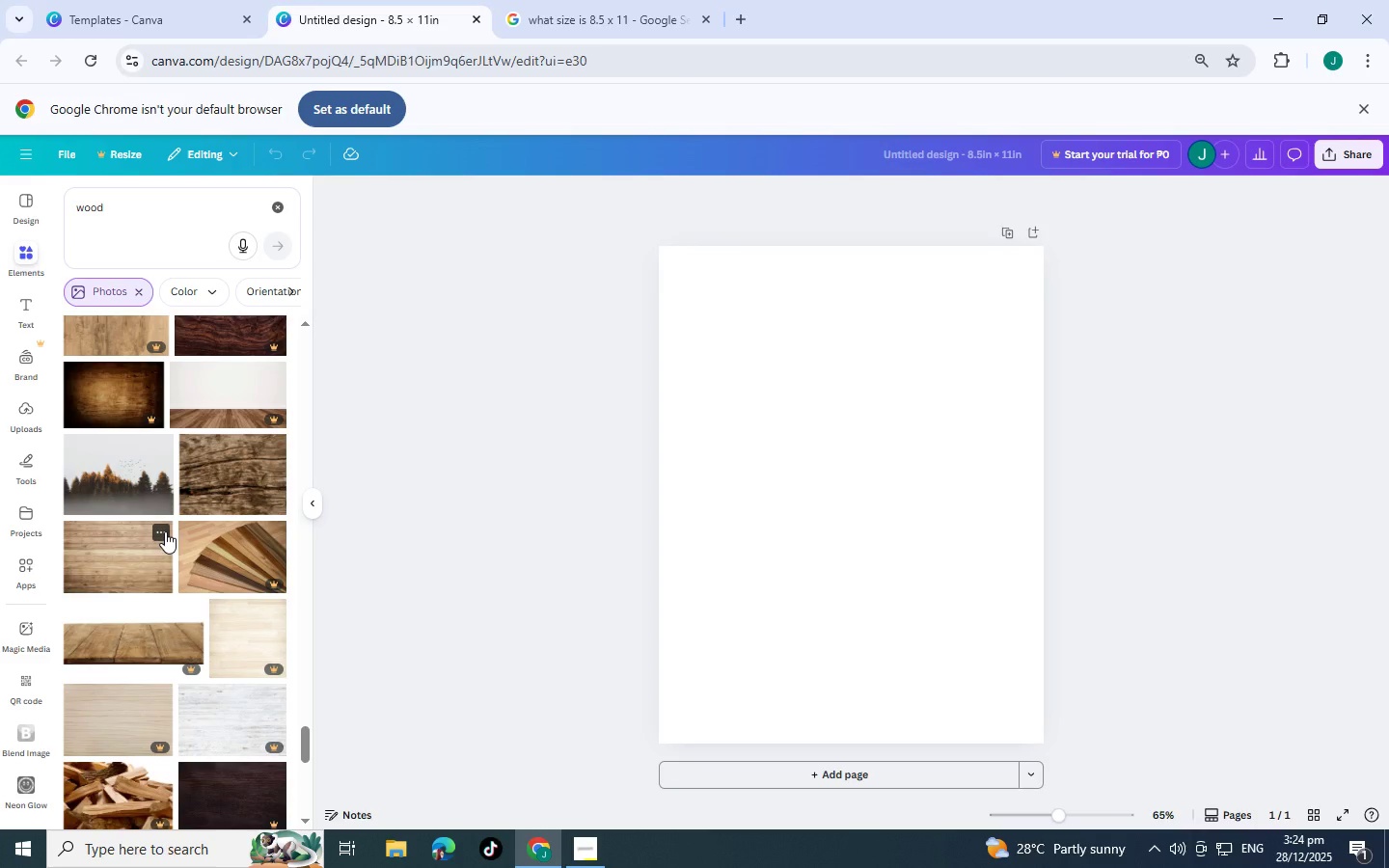 
scroll: coordinate [165, 531], scroll_direction: down, amount: 5.0
 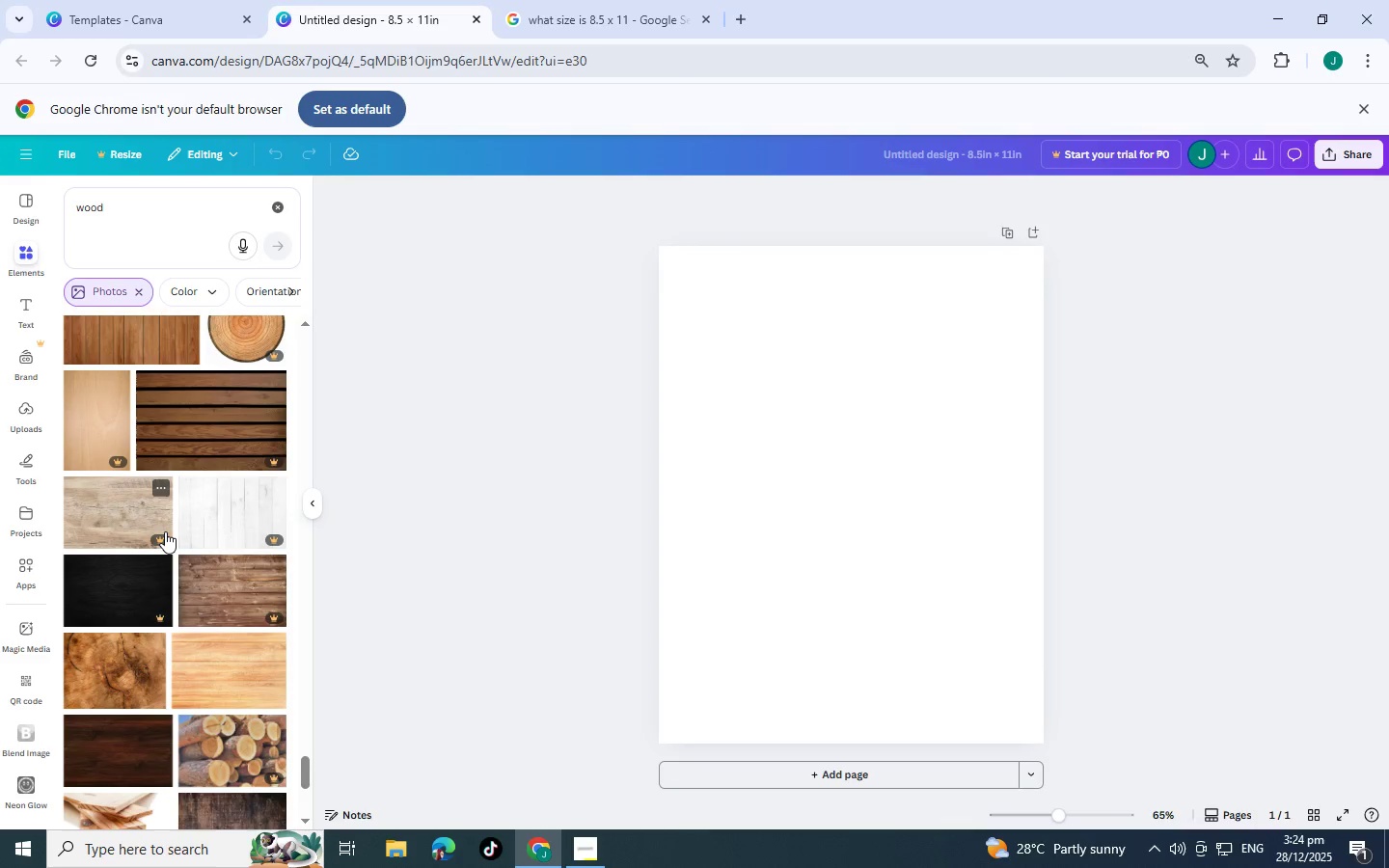 
scroll: coordinate [165, 531], scroll_direction: down, amount: 7.0
 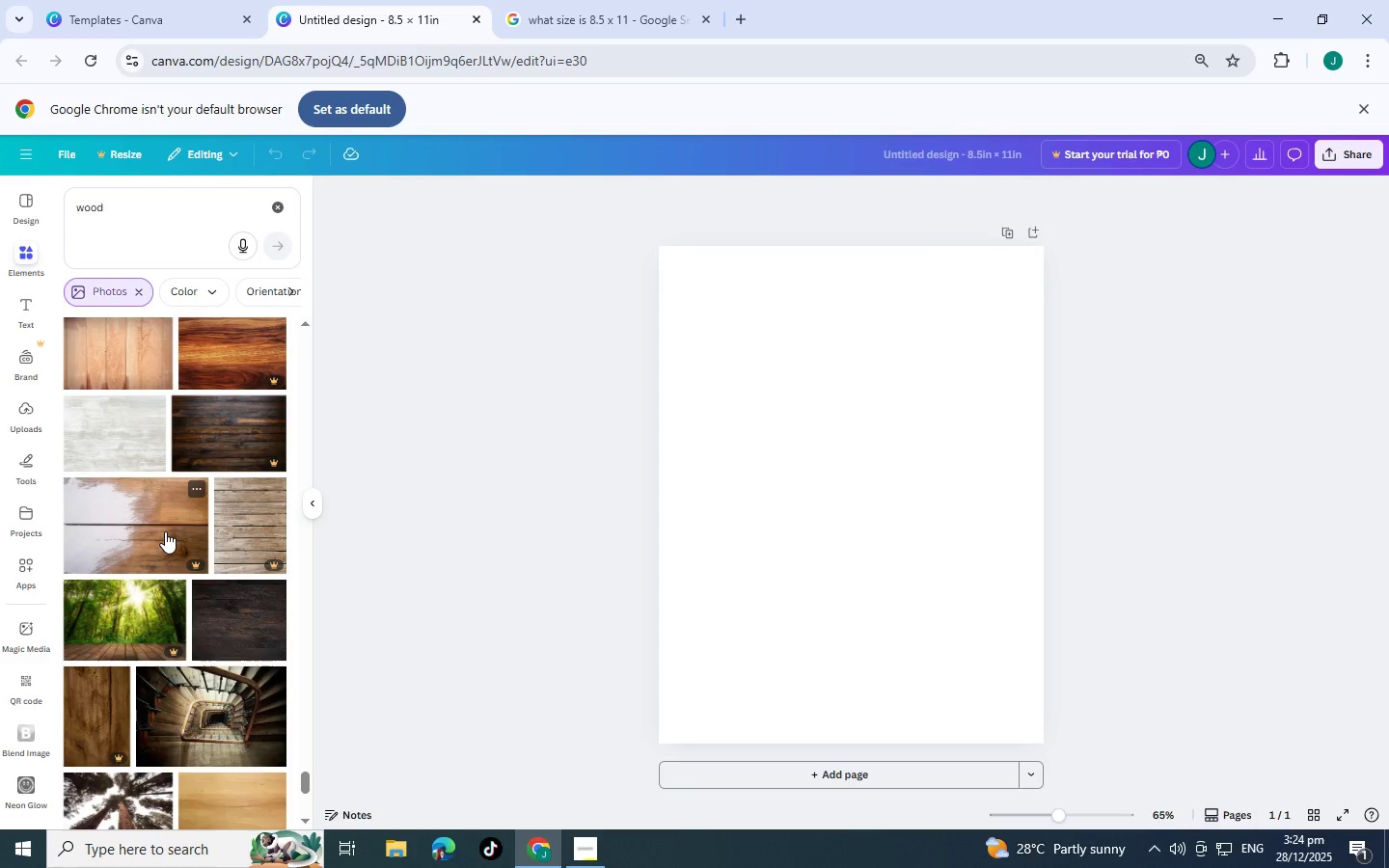 
scroll: coordinate [165, 531], scroll_direction: down, amount: 4.0
 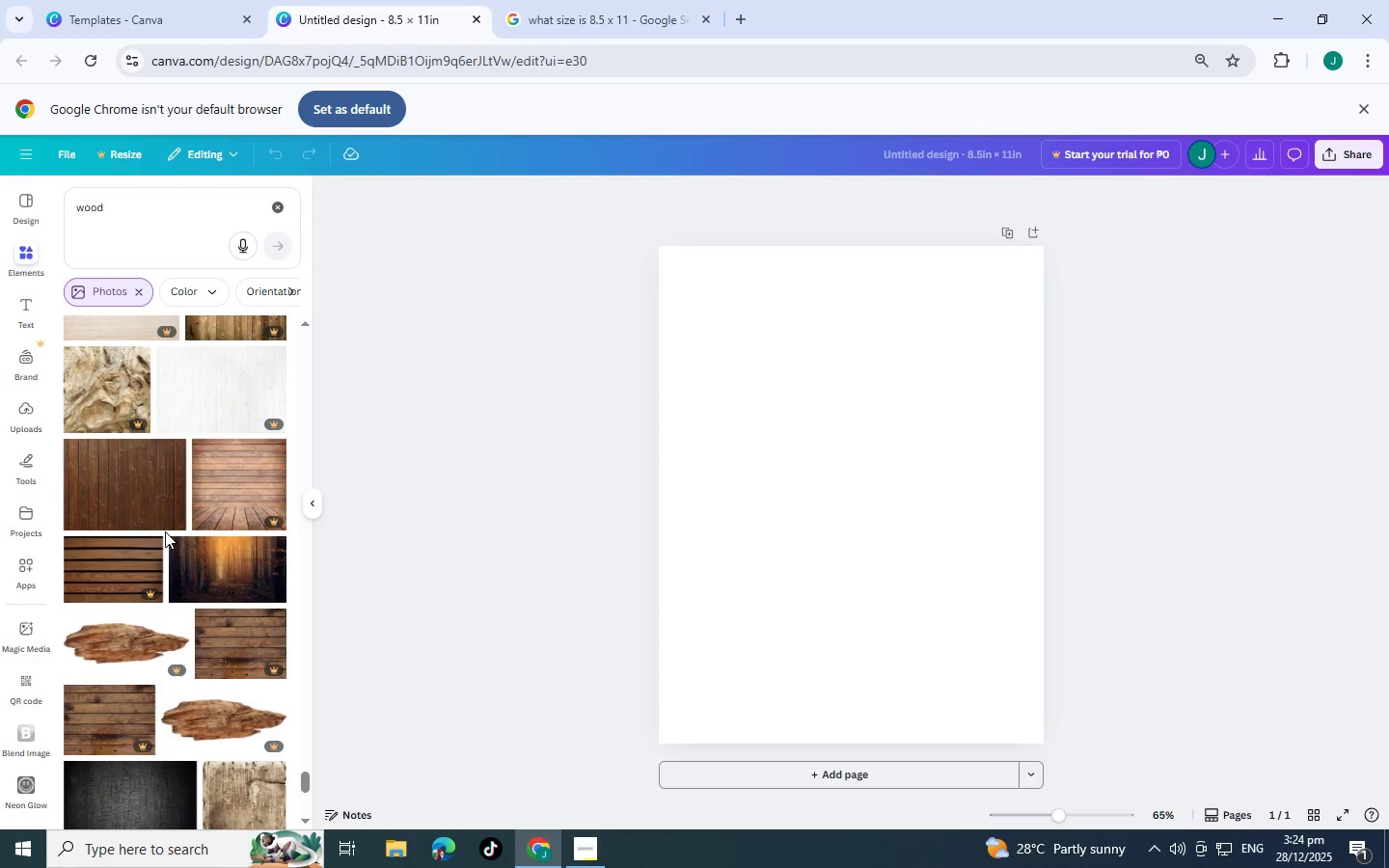 
wait(7.34)
 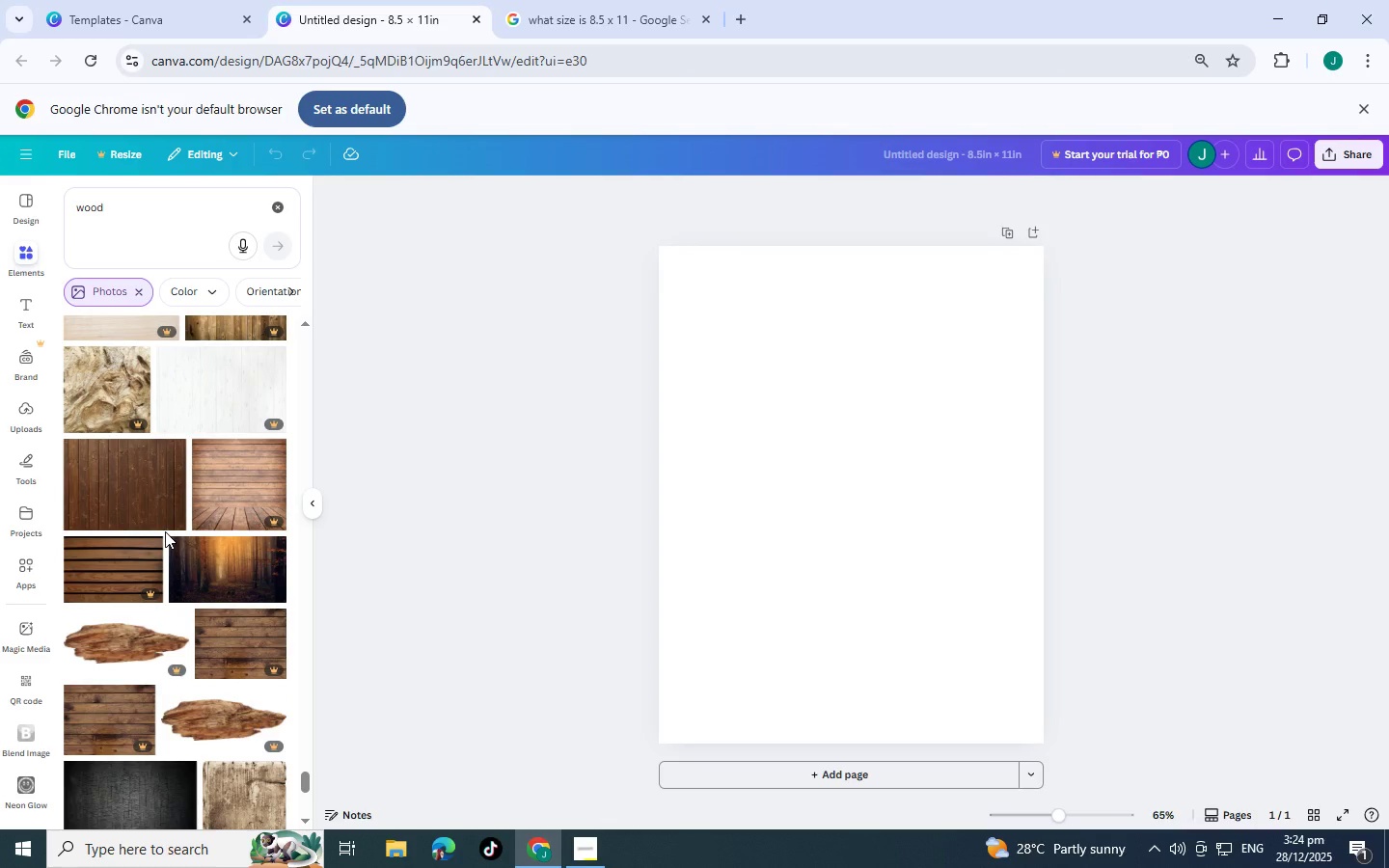 
scroll: coordinate [183, 752], scroll_direction: down, amount: 7.0
 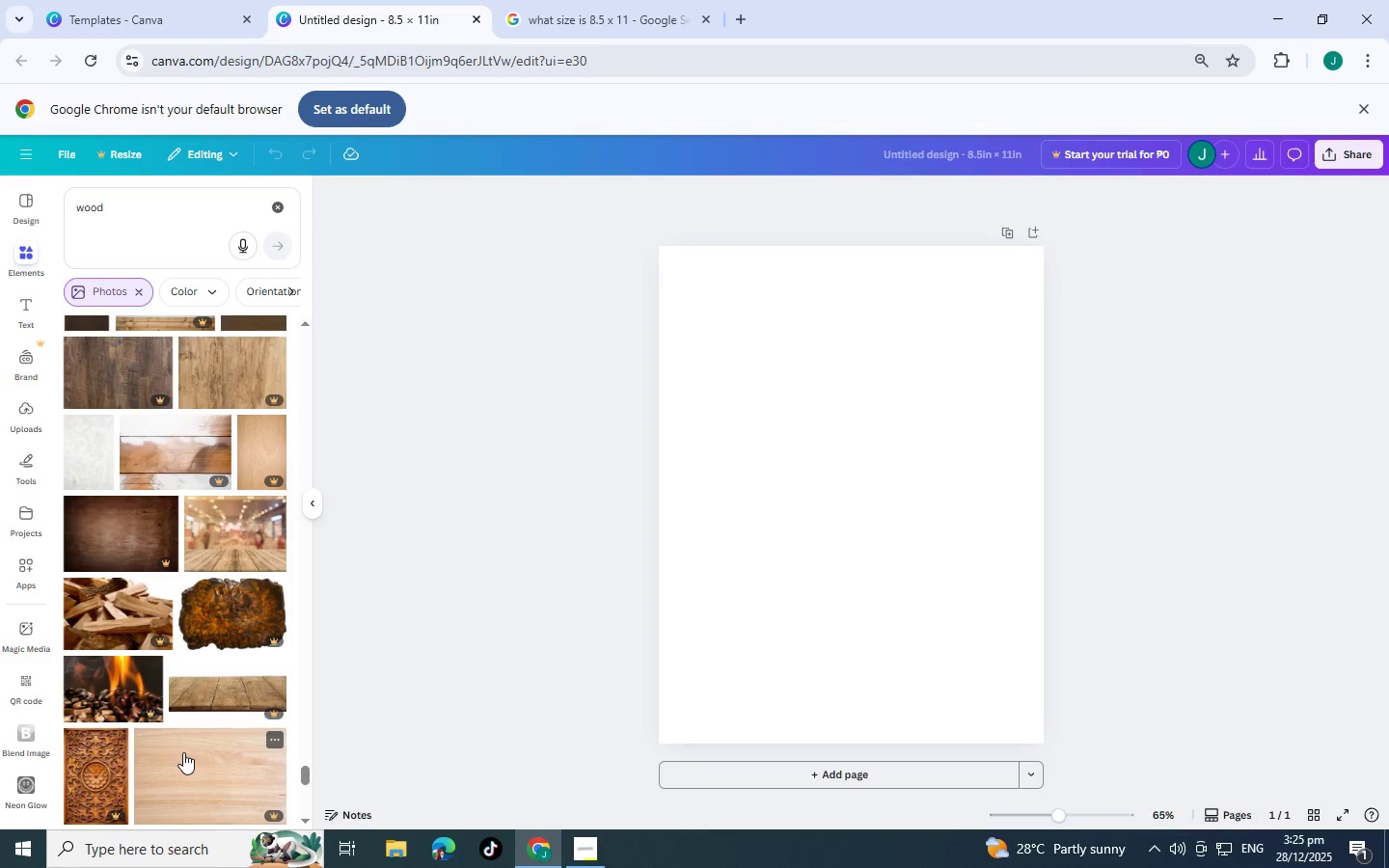 
scroll: coordinate [178, 737], scroll_direction: down, amount: 7.0
 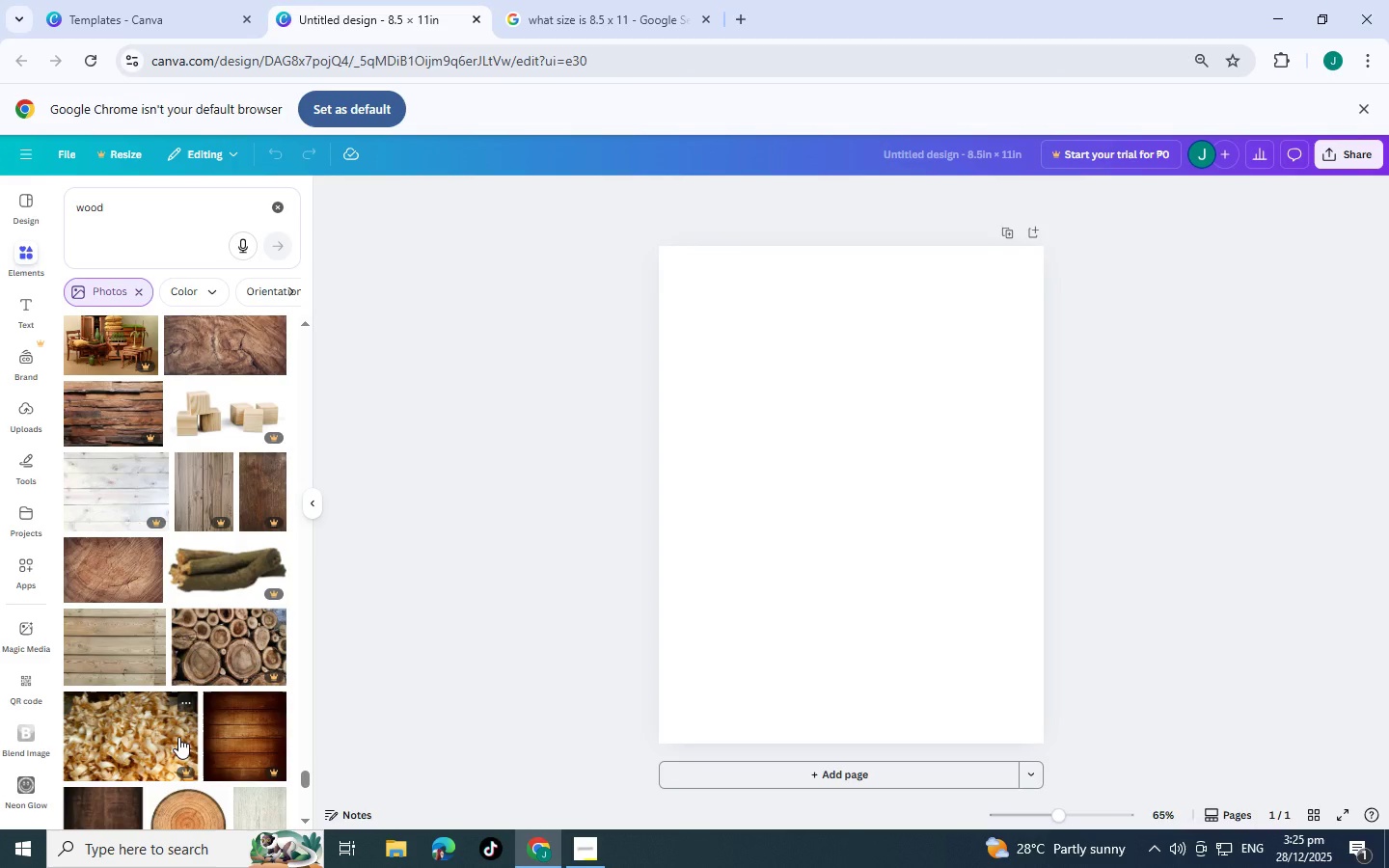 
scroll: coordinate [177, 737], scroll_direction: down, amount: 6.0
 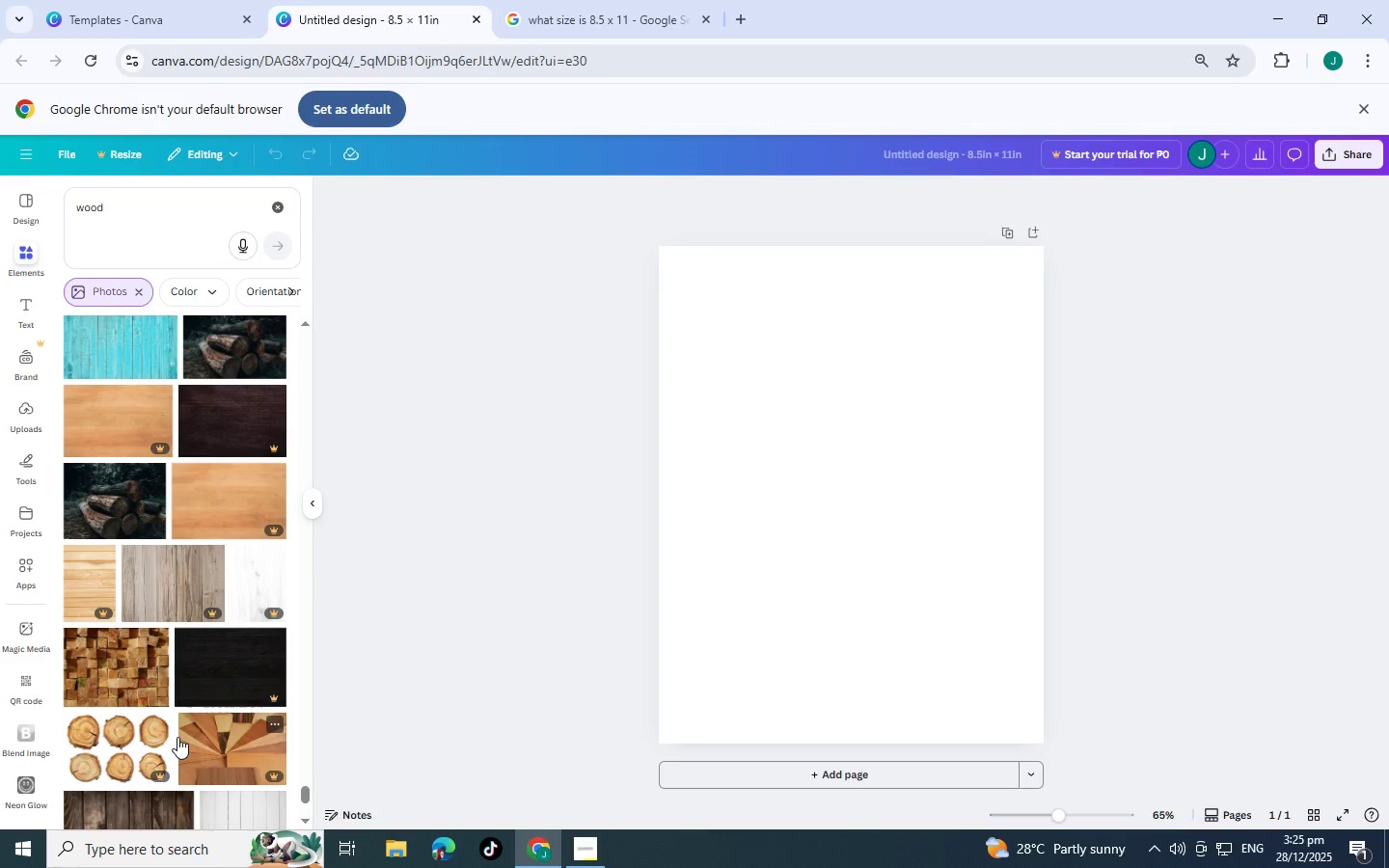 
scroll: coordinate [177, 737], scroll_direction: down, amount: 4.0
 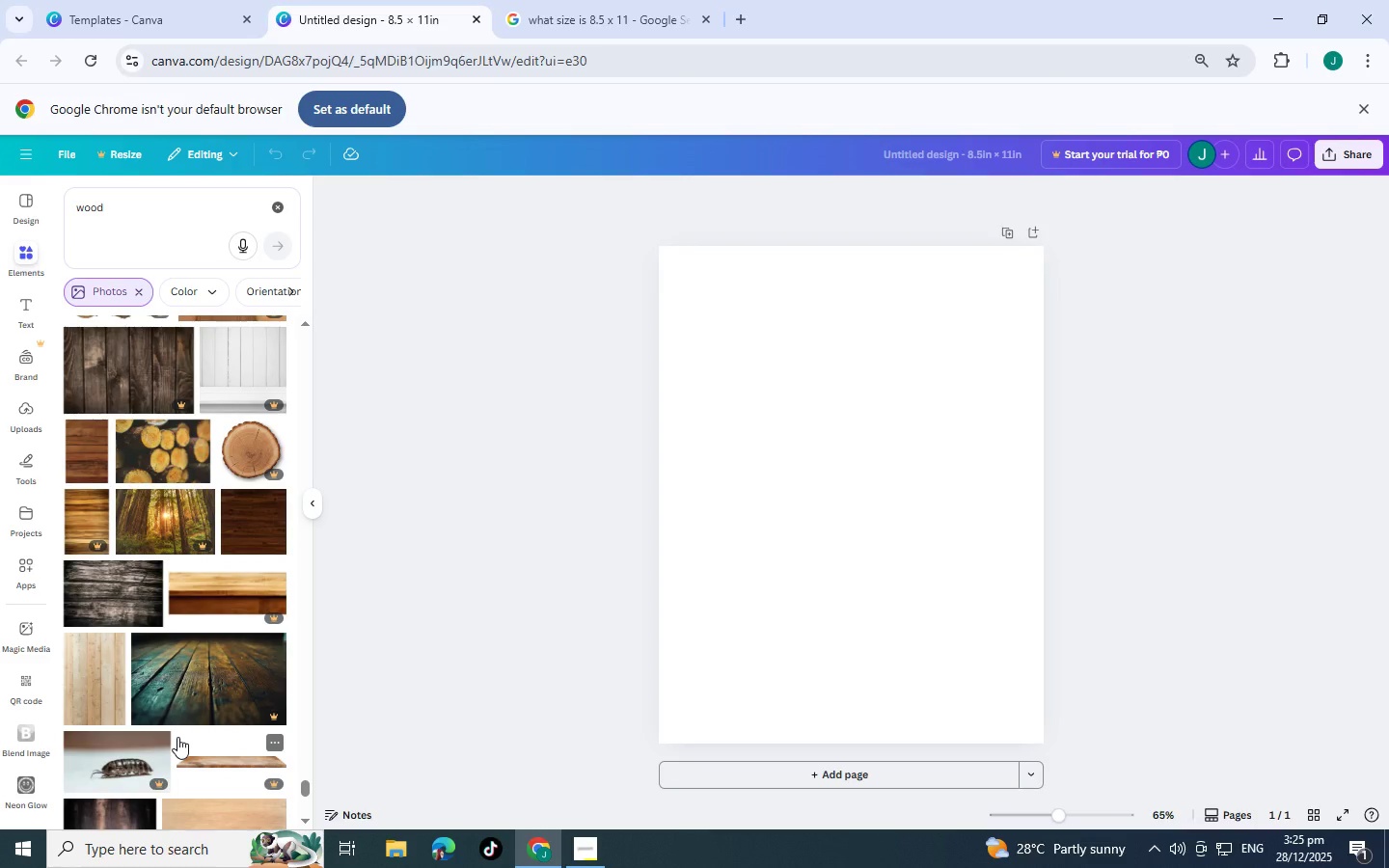 
wait(5.24)
 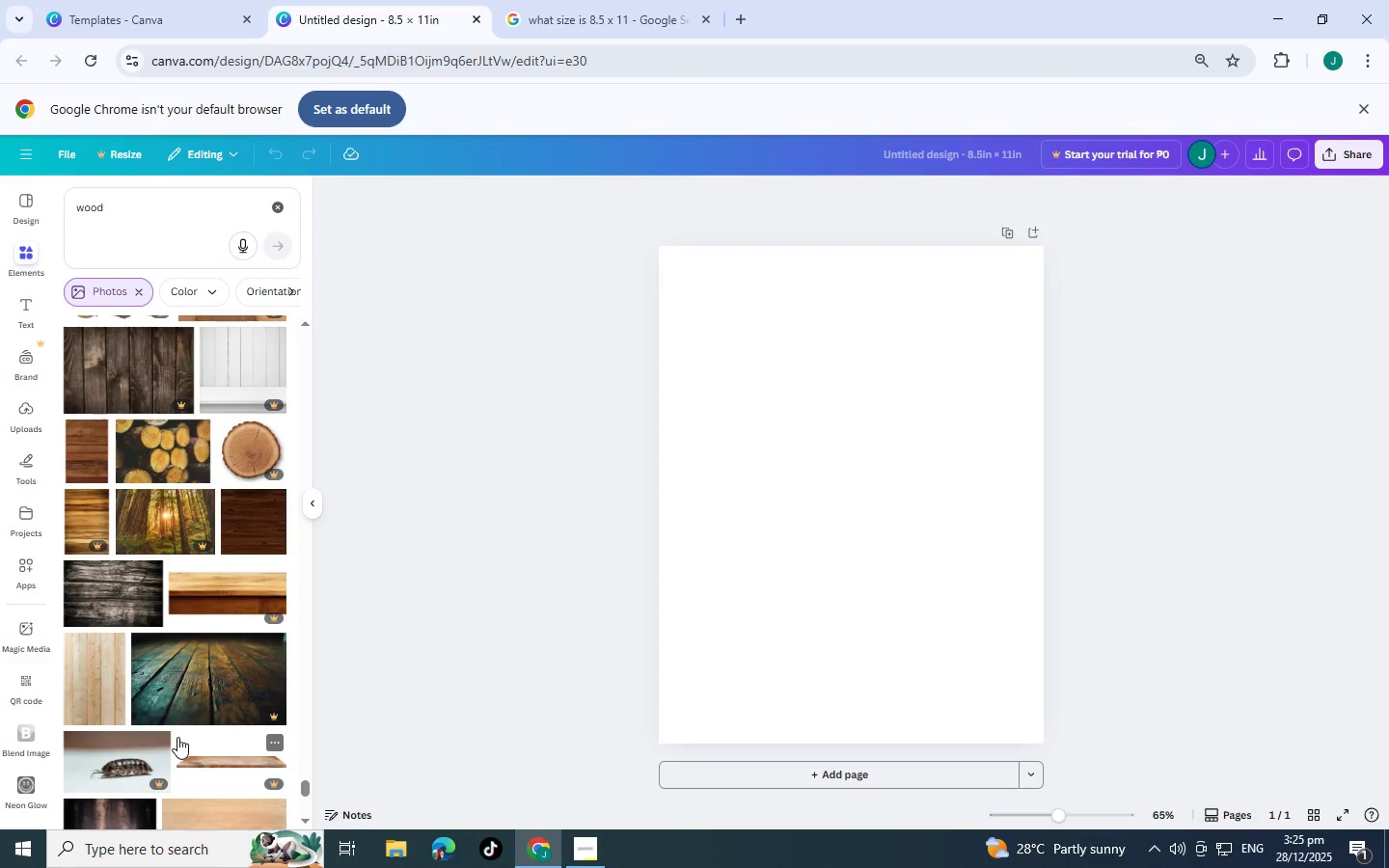 
scroll: coordinate [177, 737], scroll_direction: down, amount: 6.0
 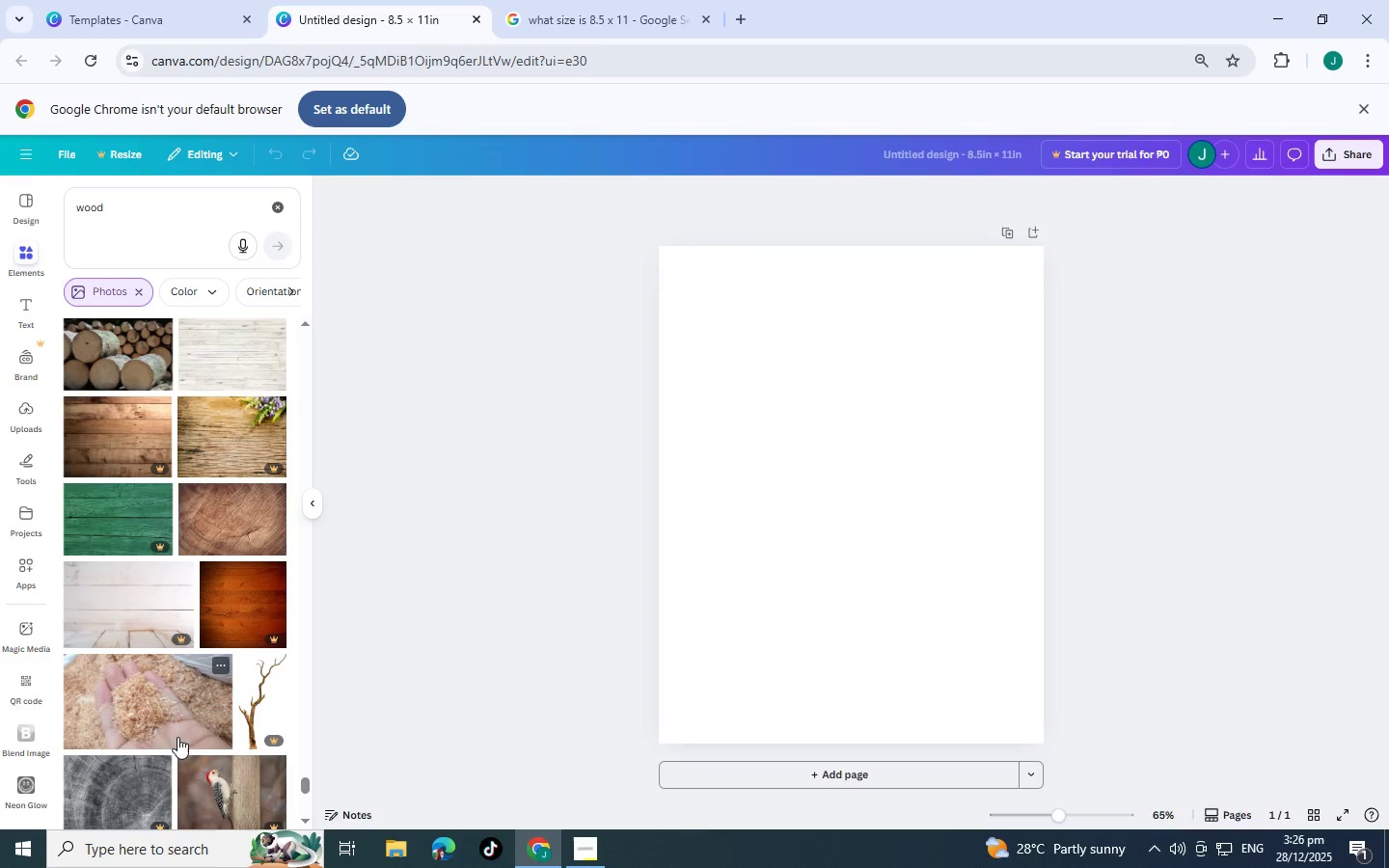 
scroll: coordinate [177, 737], scroll_direction: down, amount: 2.0
 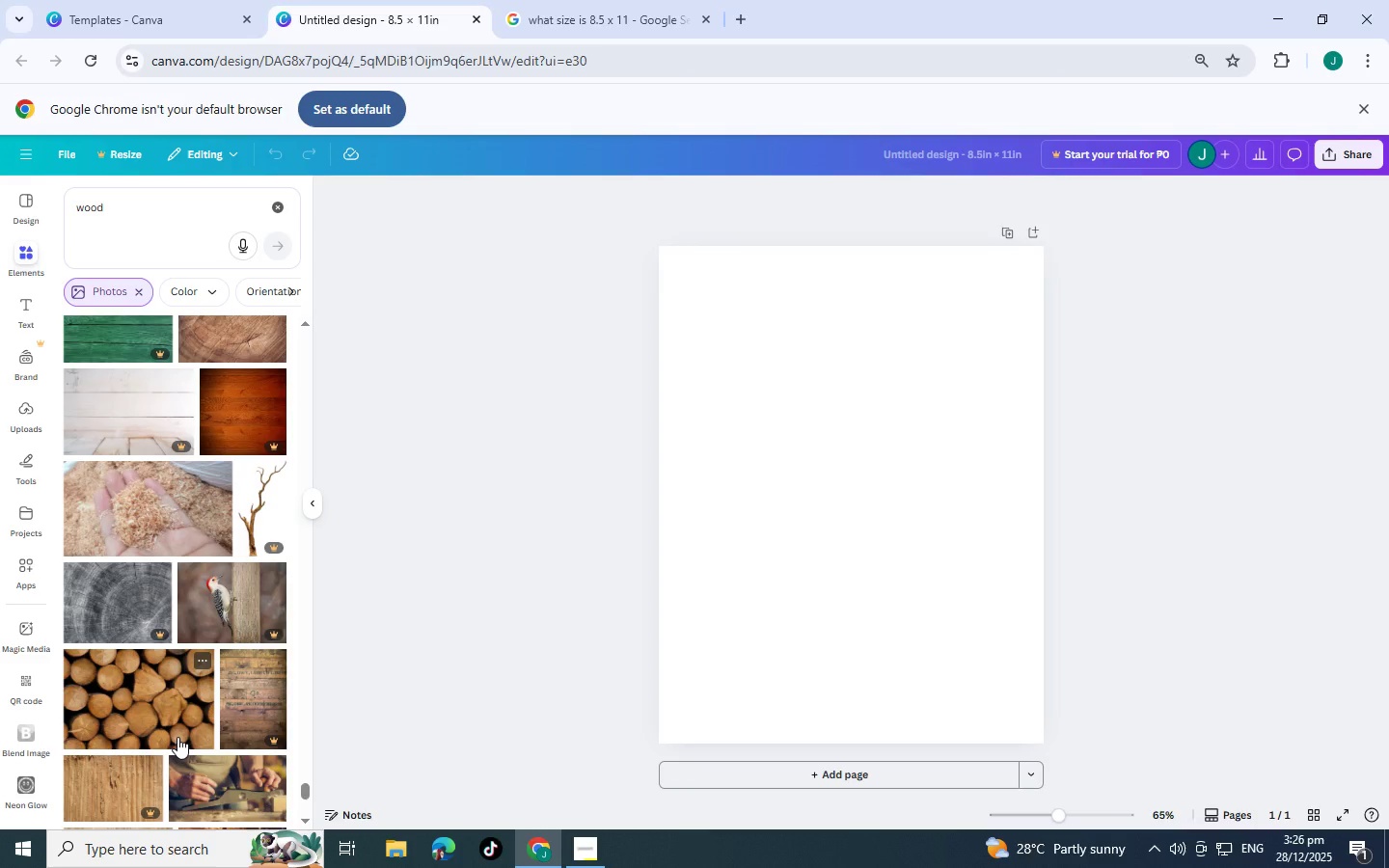 
wait(5.86)
 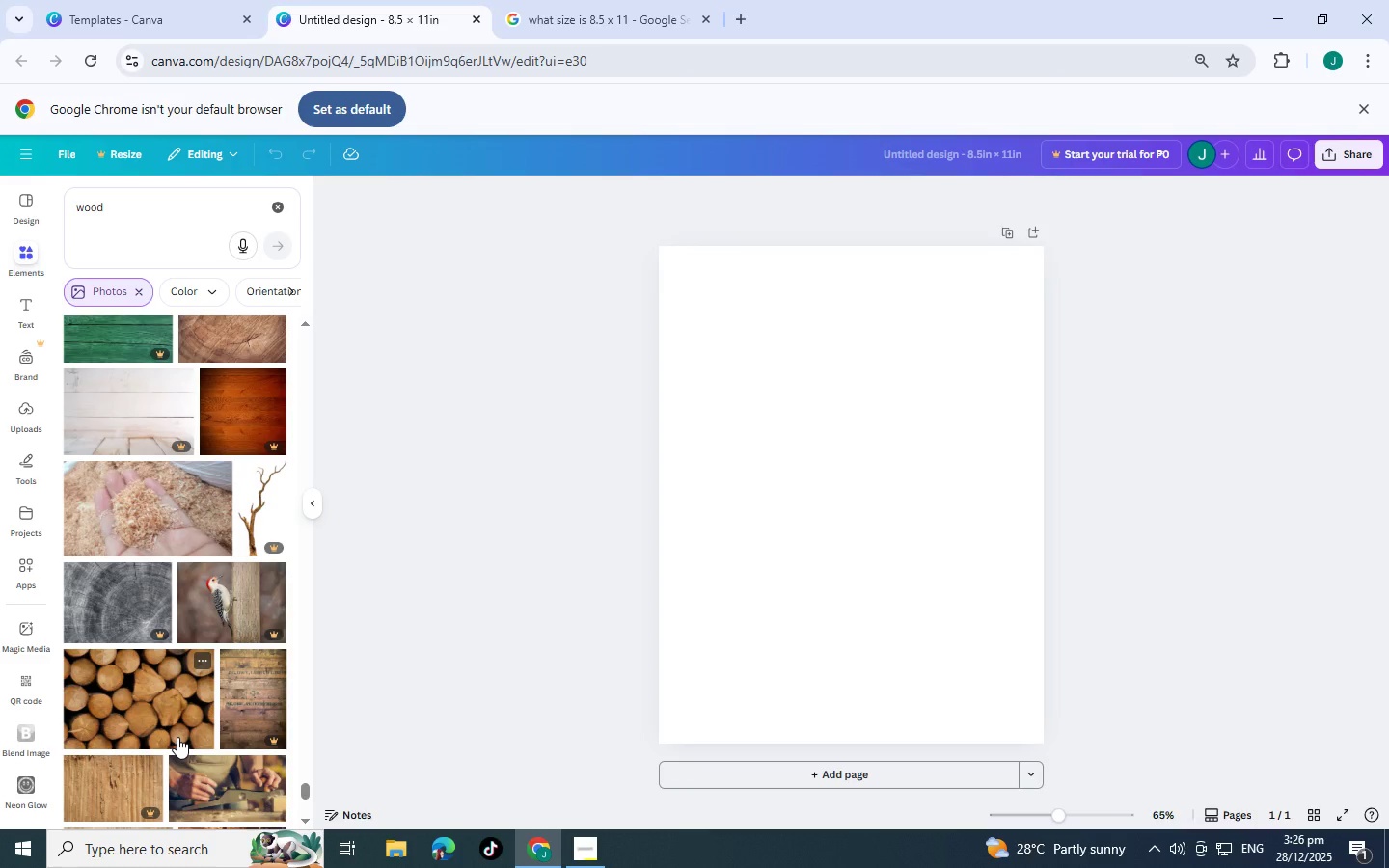 
scroll: coordinate [177, 737], scroll_direction: down, amount: 7.0
 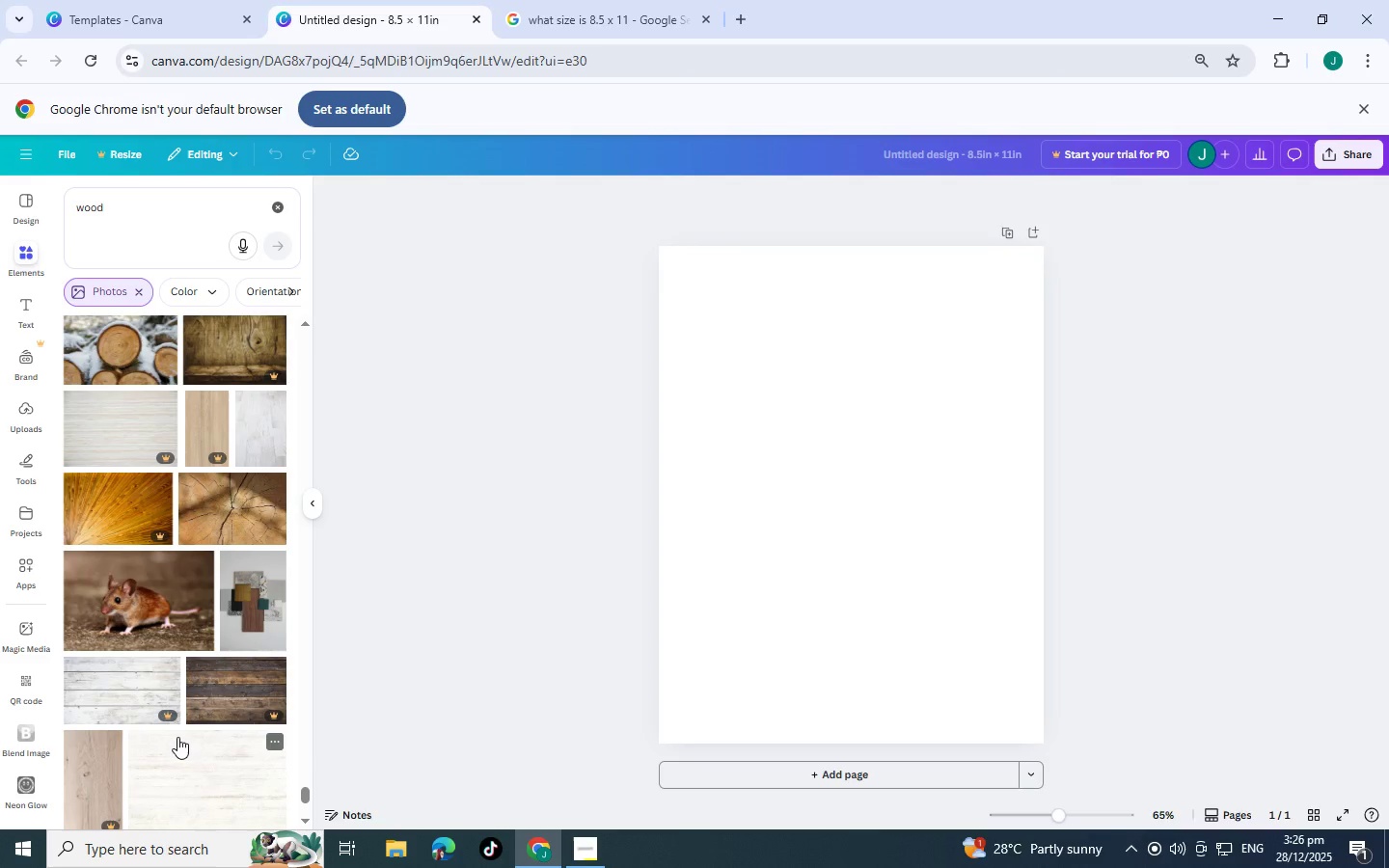 
scroll: coordinate [177, 737], scroll_direction: down, amount: 7.0
 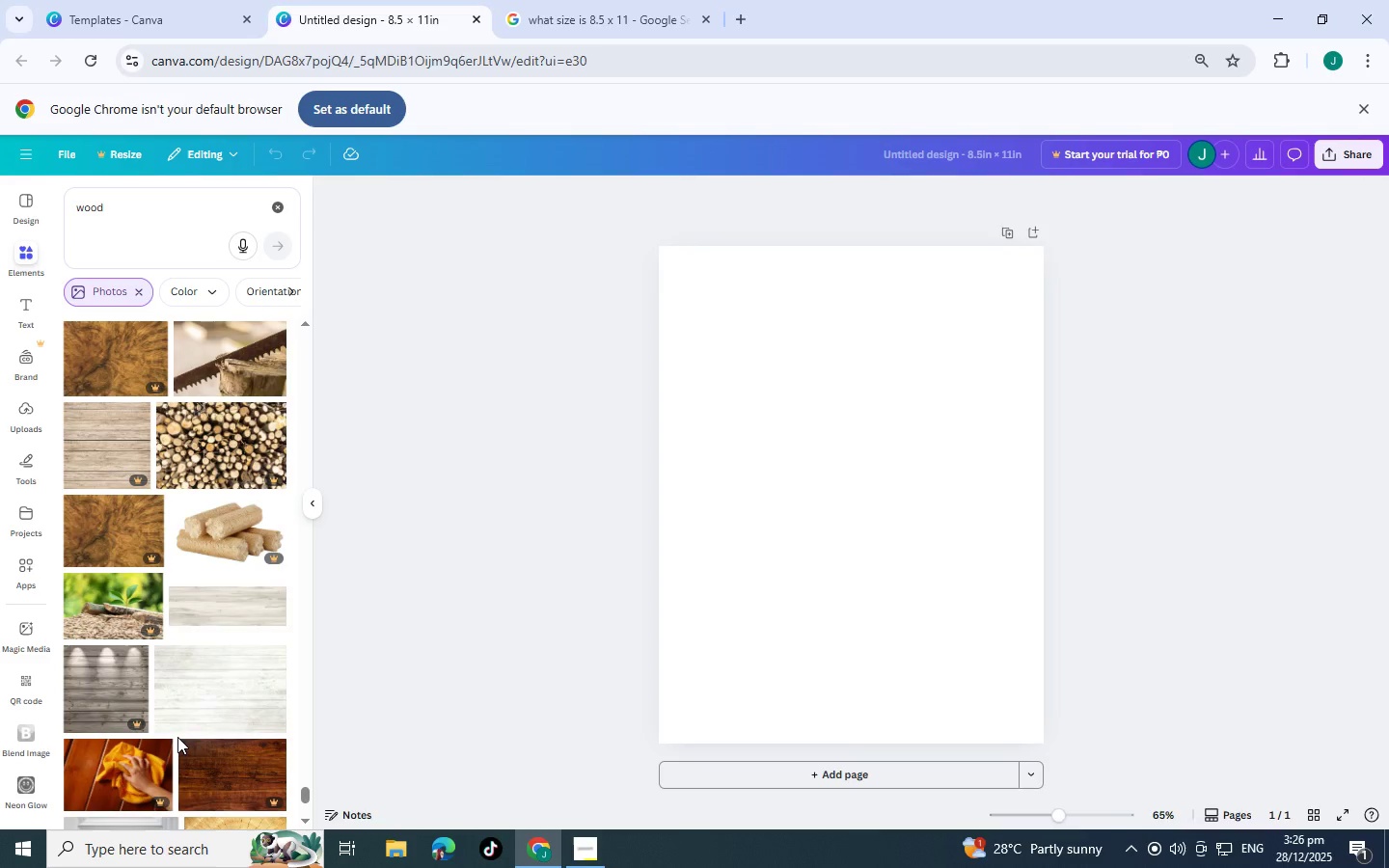 
scroll: coordinate [177, 737], scroll_direction: down, amount: 5.0
 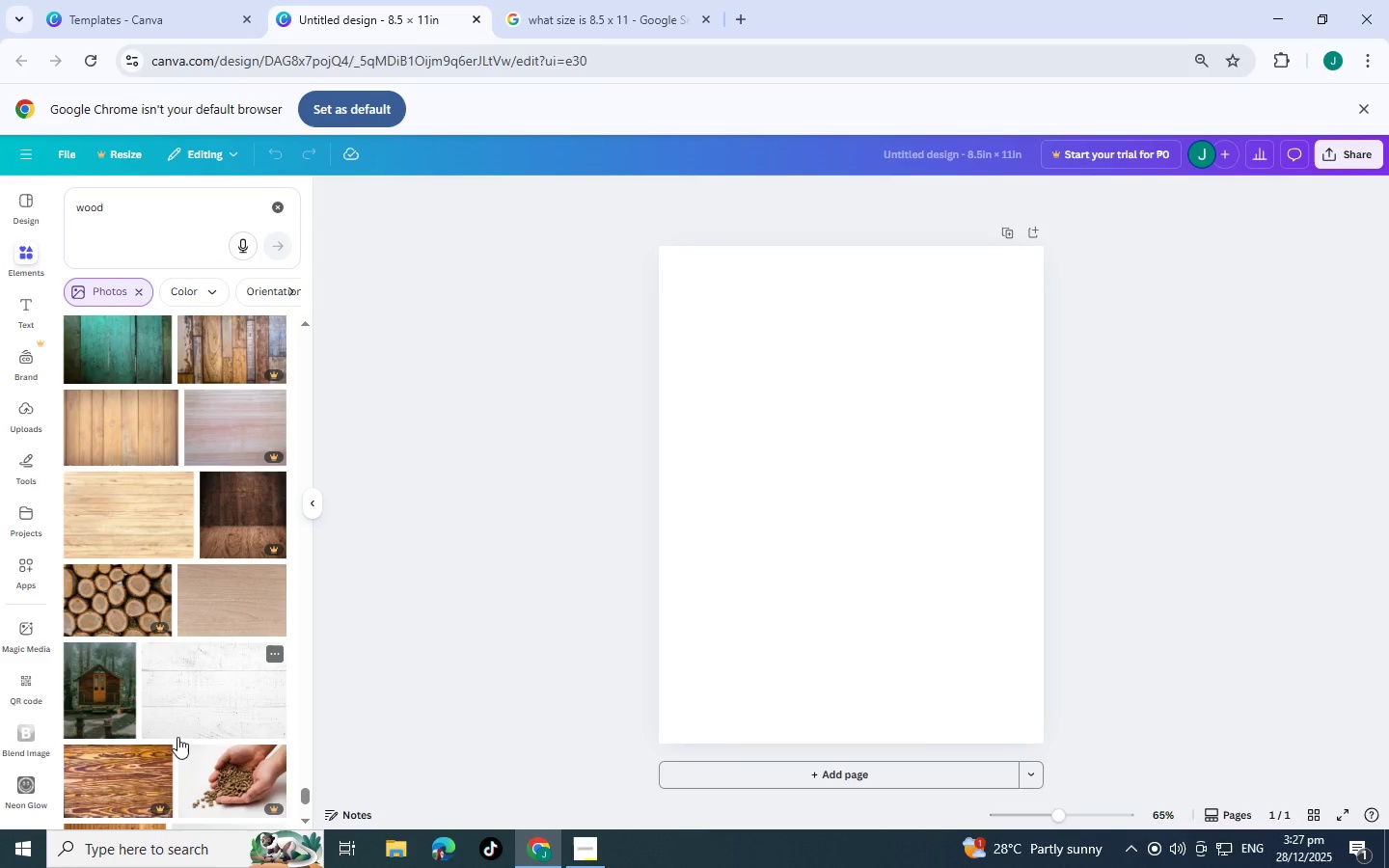 
scroll: coordinate [177, 737], scroll_direction: down, amount: 6.0
 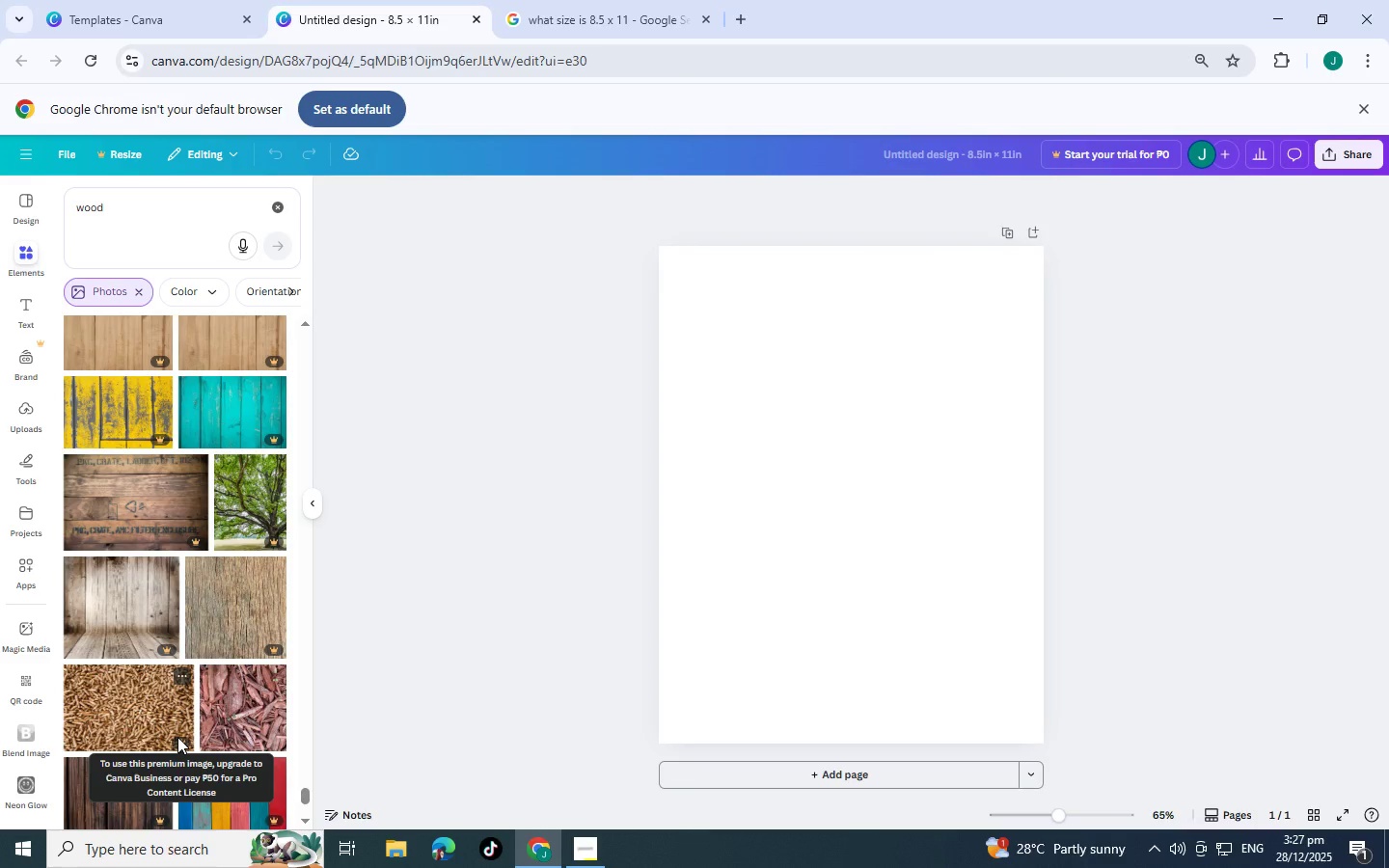 
scroll: coordinate [177, 737], scroll_direction: down, amount: 8.0
 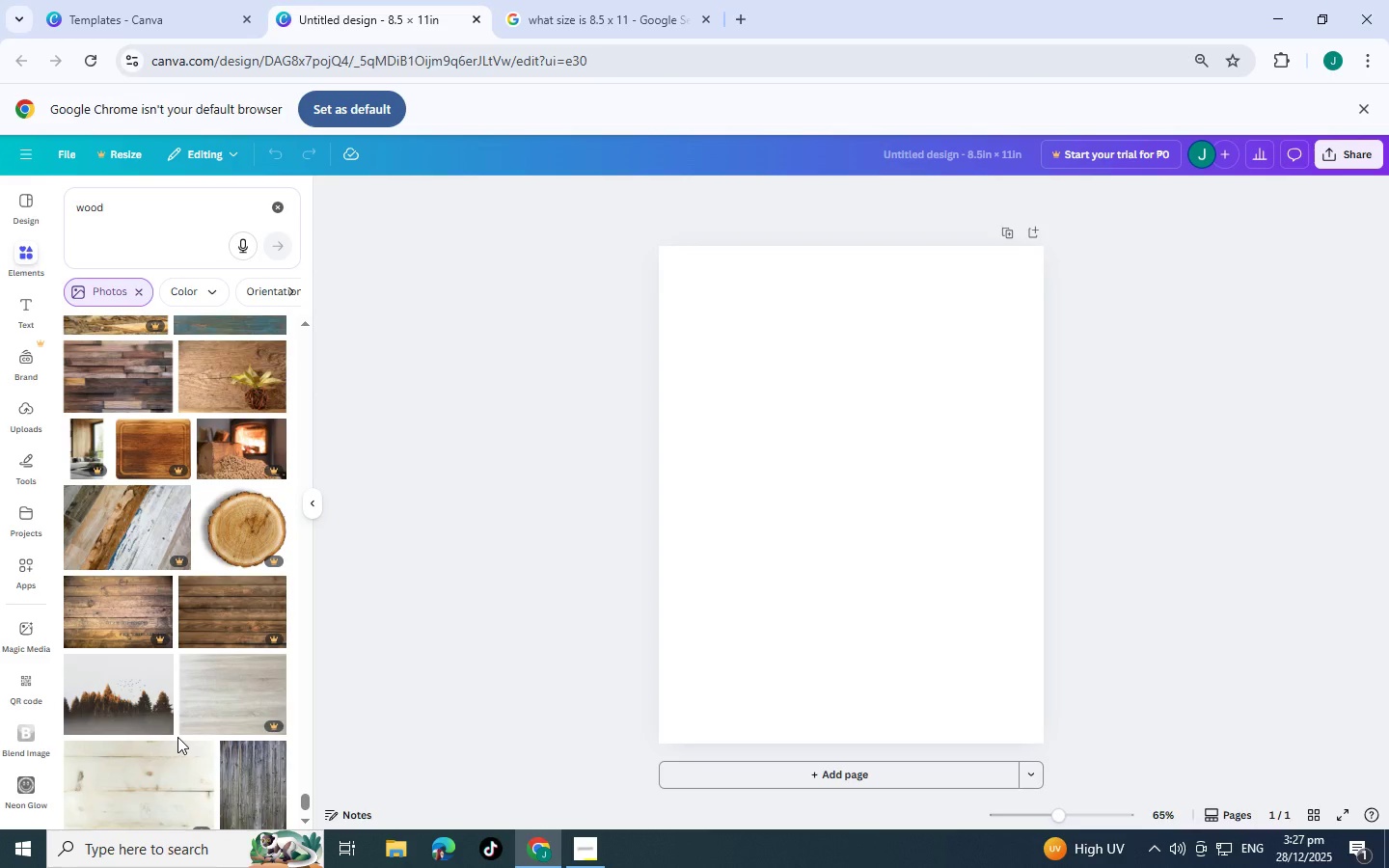 
scroll: coordinate [177, 737], scroll_direction: down, amount: 6.0
 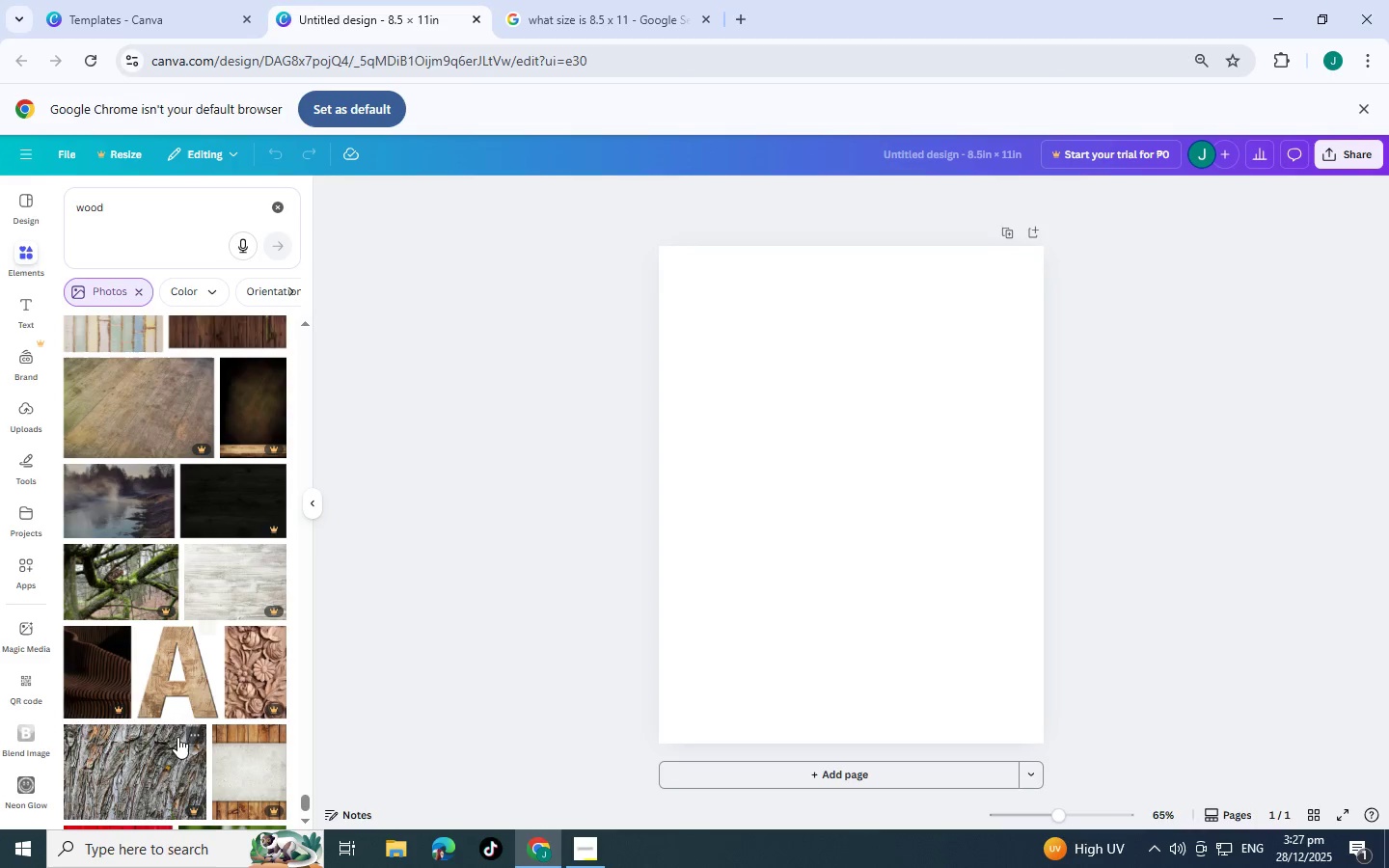 
scroll: coordinate [177, 737], scroll_direction: down, amount: 6.0
 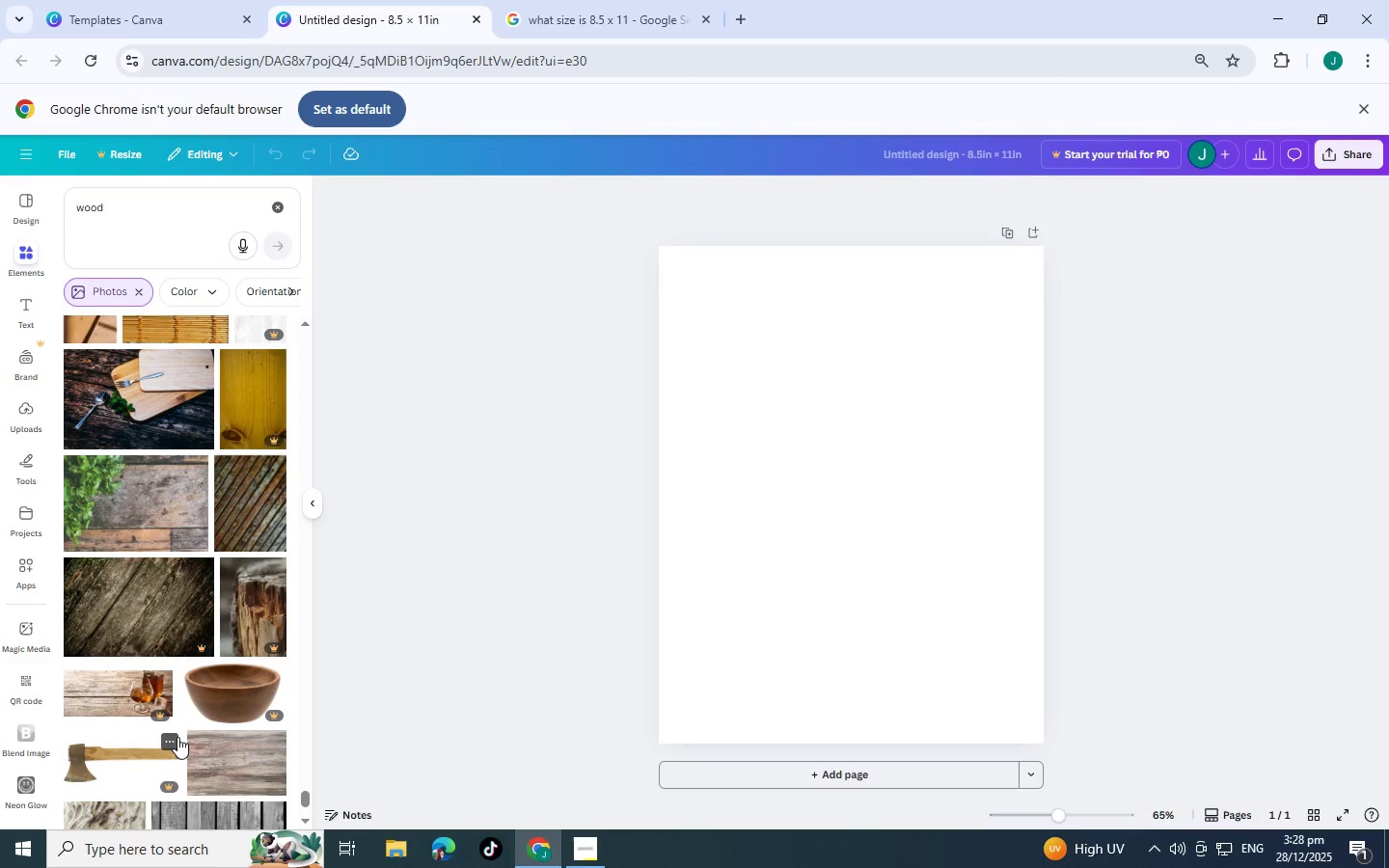 
scroll: coordinate [177, 737], scroll_direction: down, amount: 8.0
 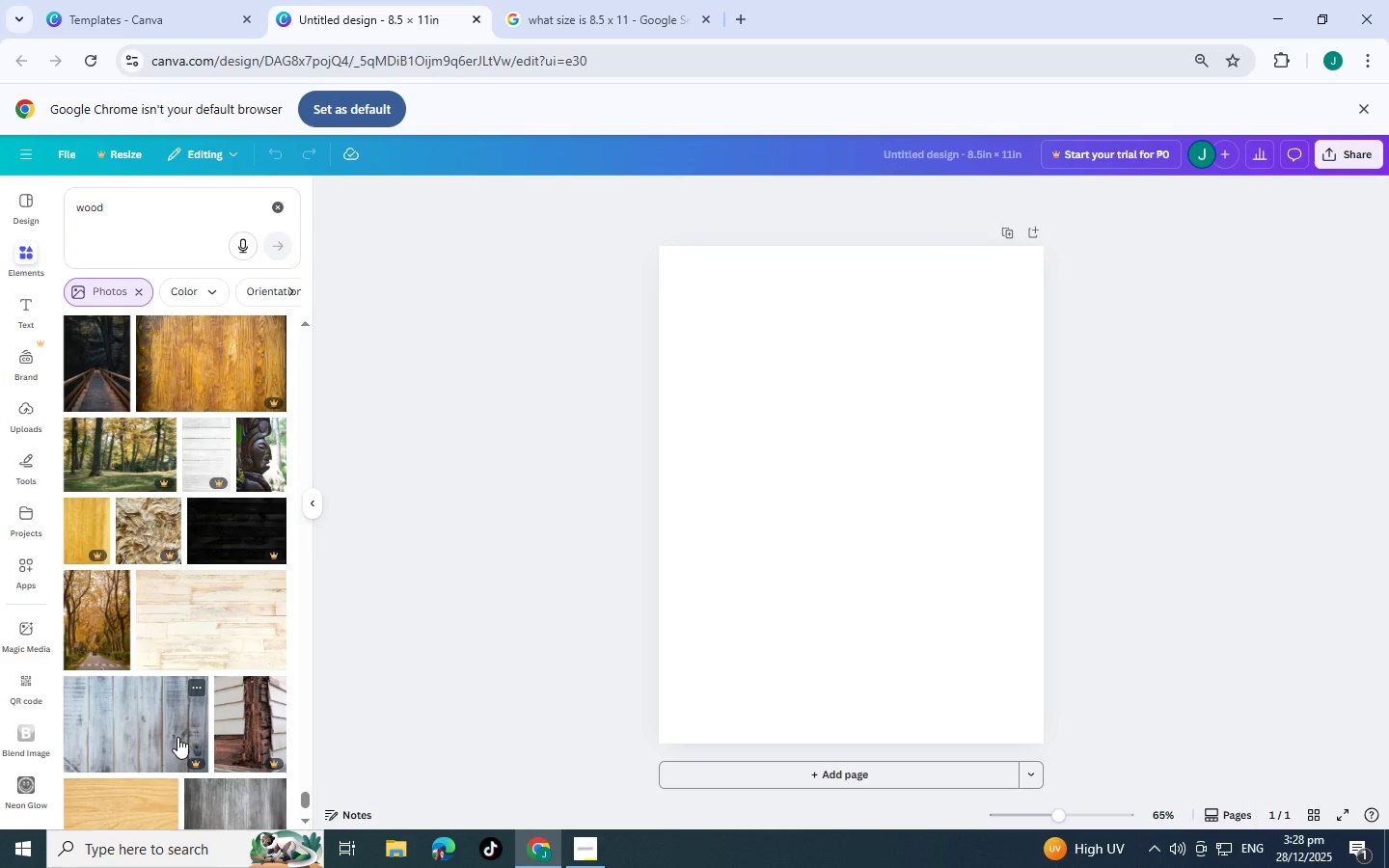 
scroll: coordinate [177, 737], scroll_direction: down, amount: 6.0
 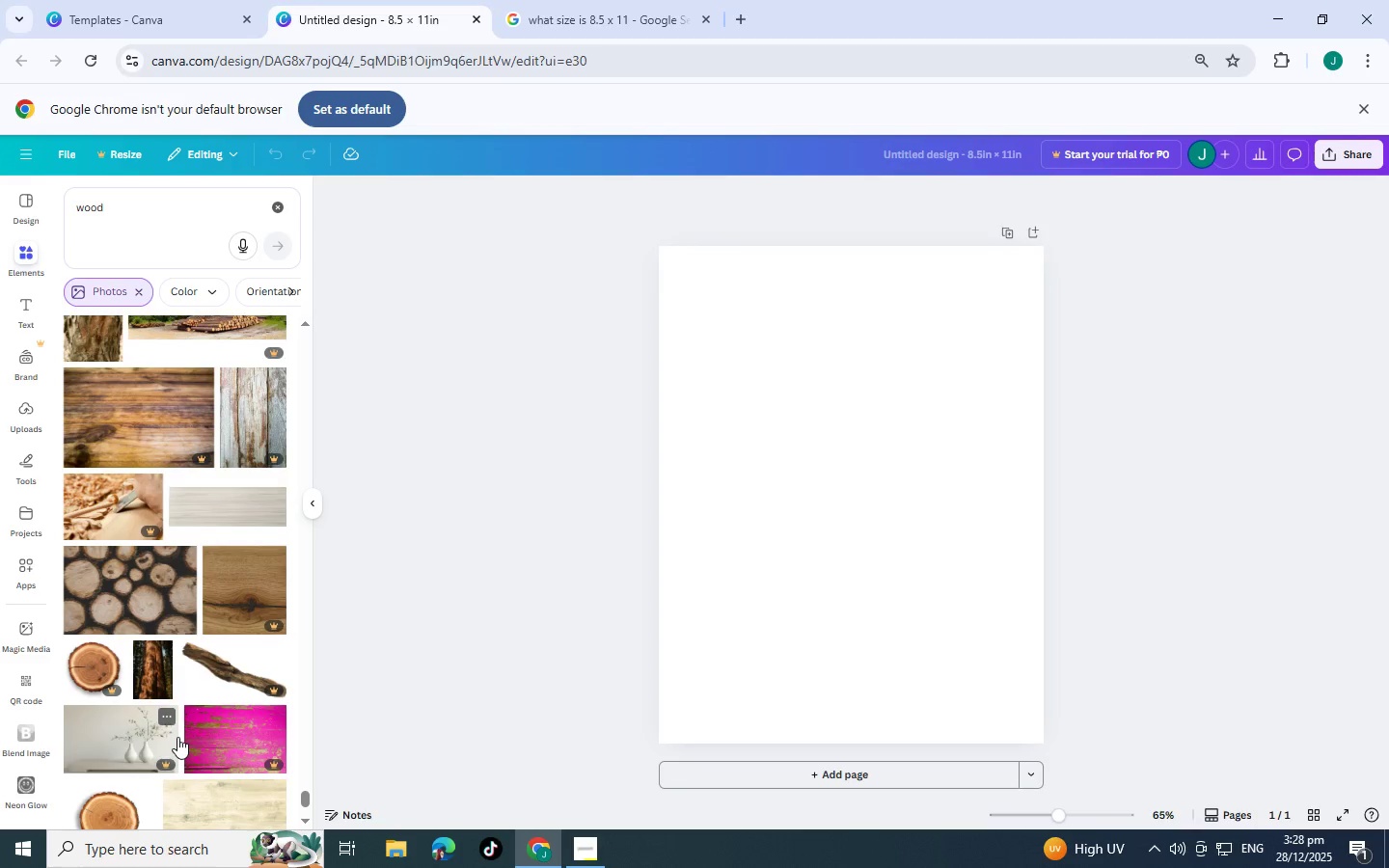 
scroll: coordinate [177, 737], scroll_direction: down, amount: 5.0
 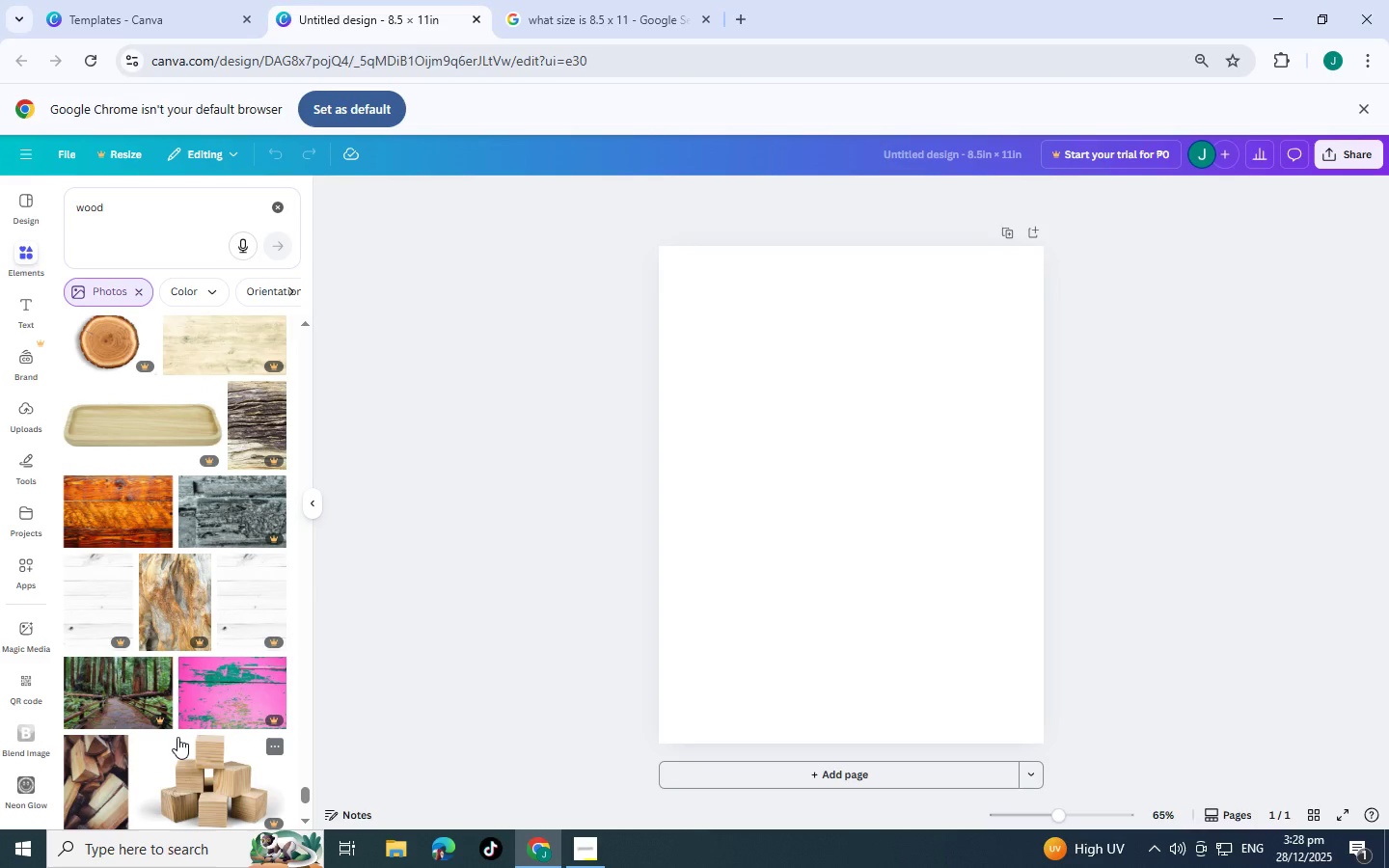 
scroll: coordinate [0, 593], scroll_direction: down, amount: 5.0
 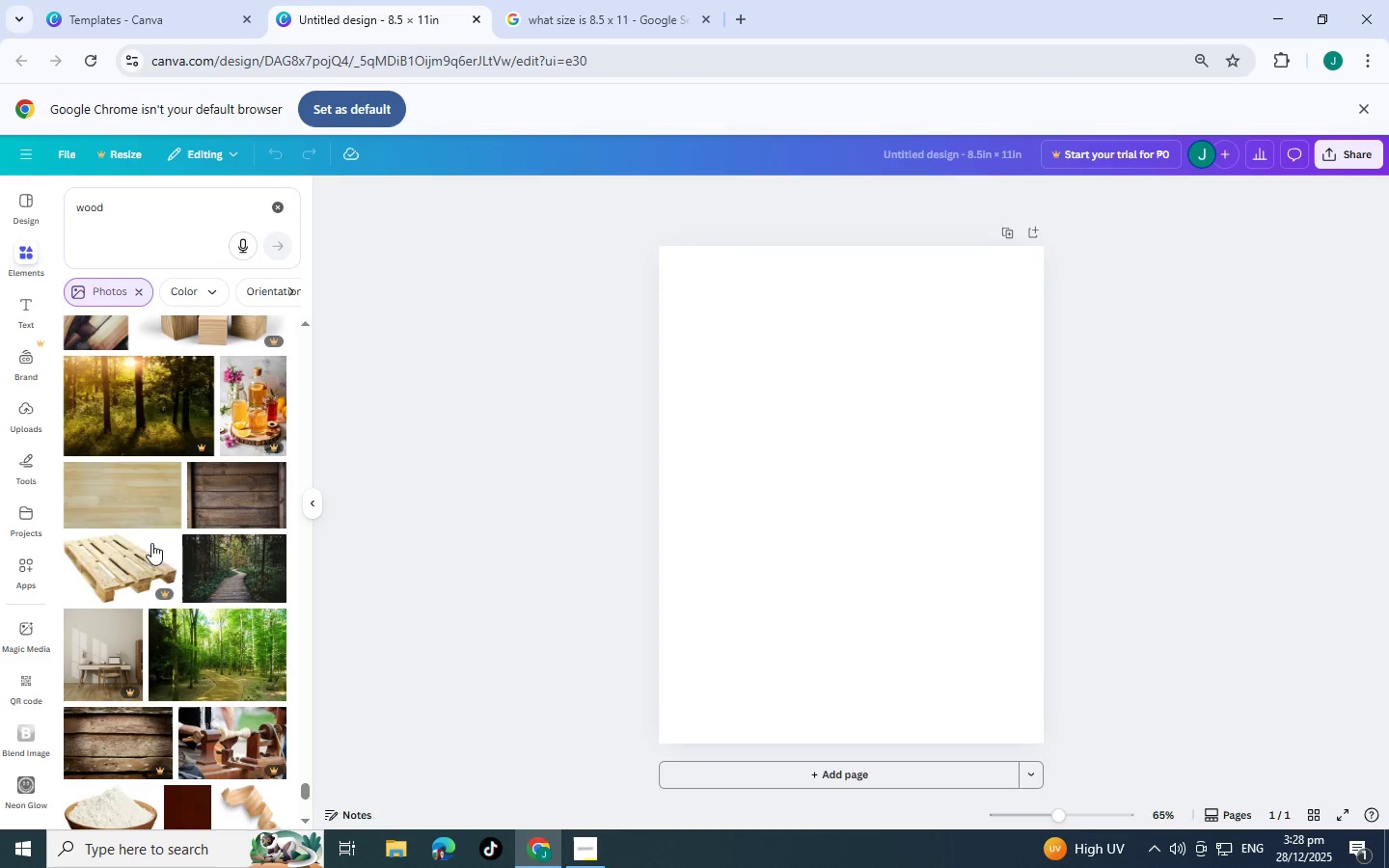 
scroll: coordinate [159, 533], scroll_direction: down, amount: 6.0
 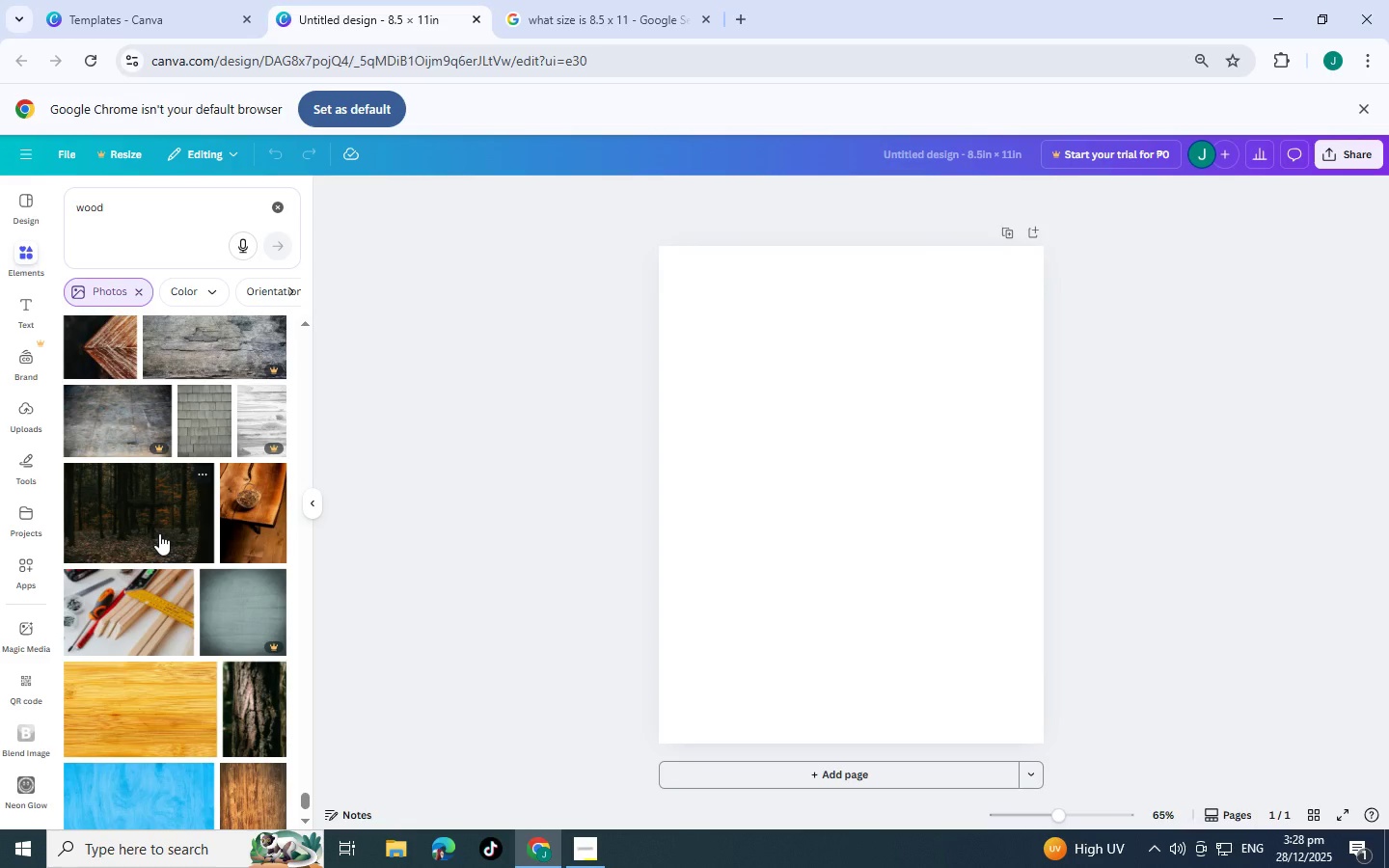 
scroll: coordinate [159, 533], scroll_direction: down, amount: 8.0
 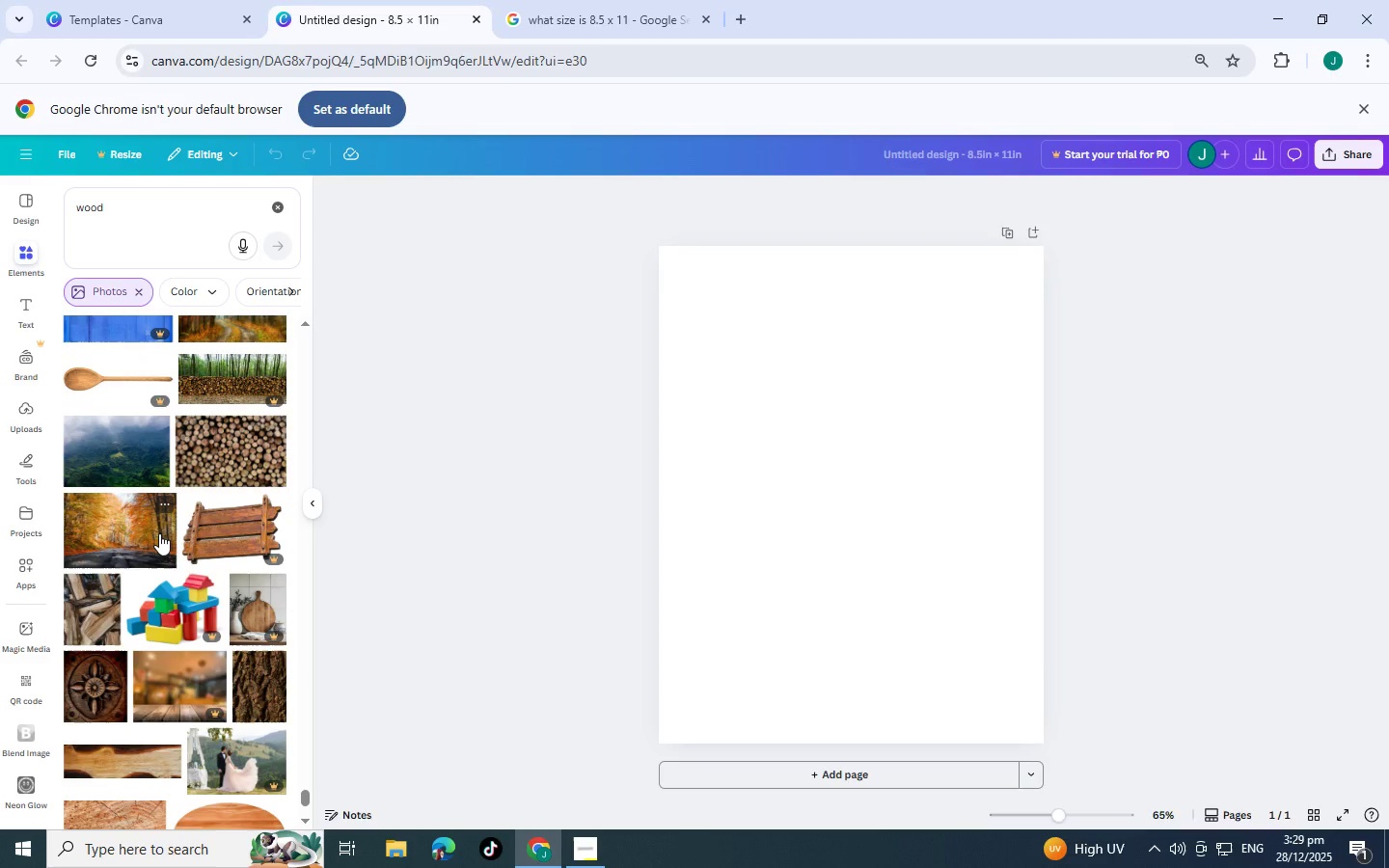 
scroll: coordinate [159, 533], scroll_direction: down, amount: 5.0
 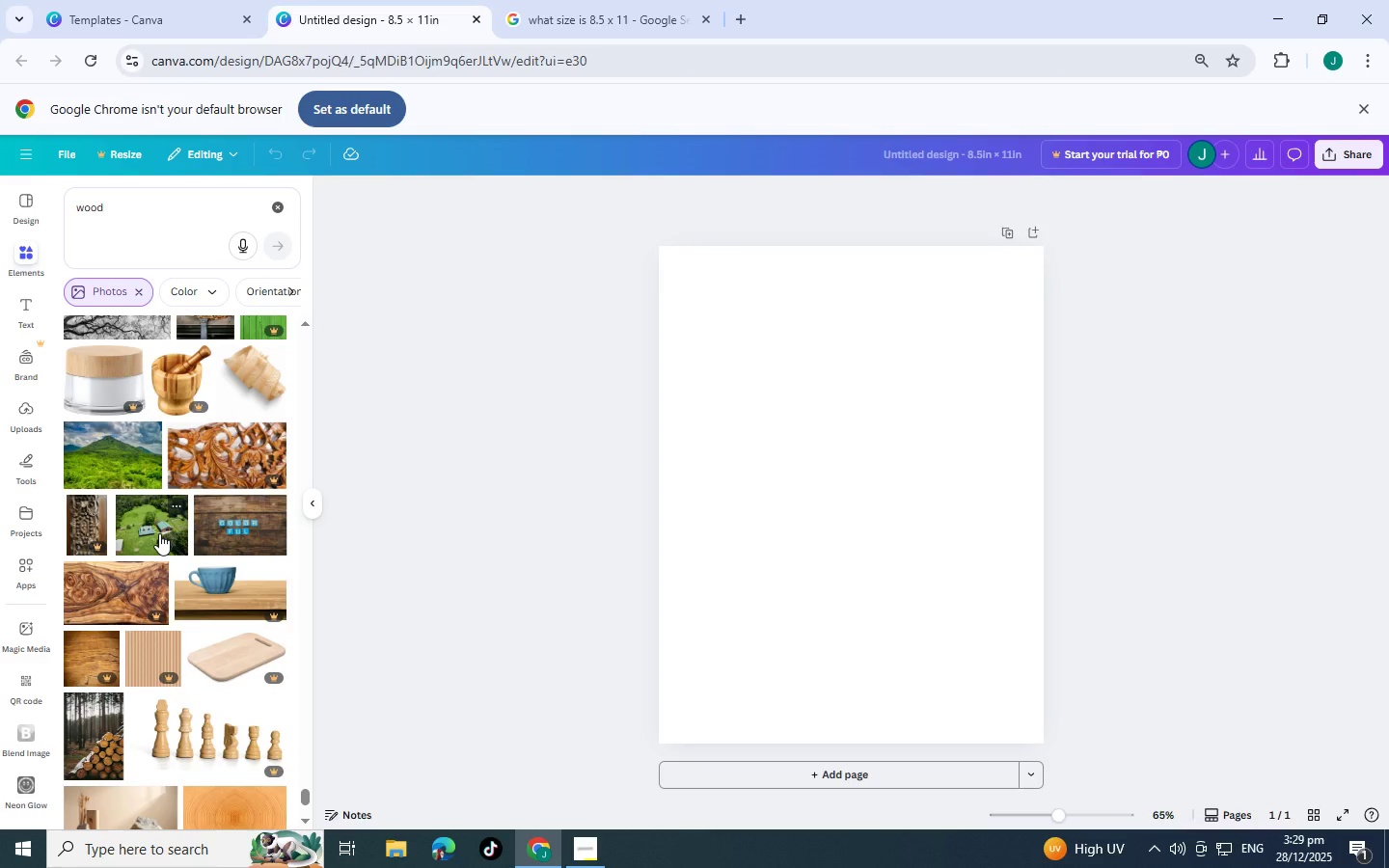 
scroll: coordinate [159, 533], scroll_direction: down, amount: 2.0
 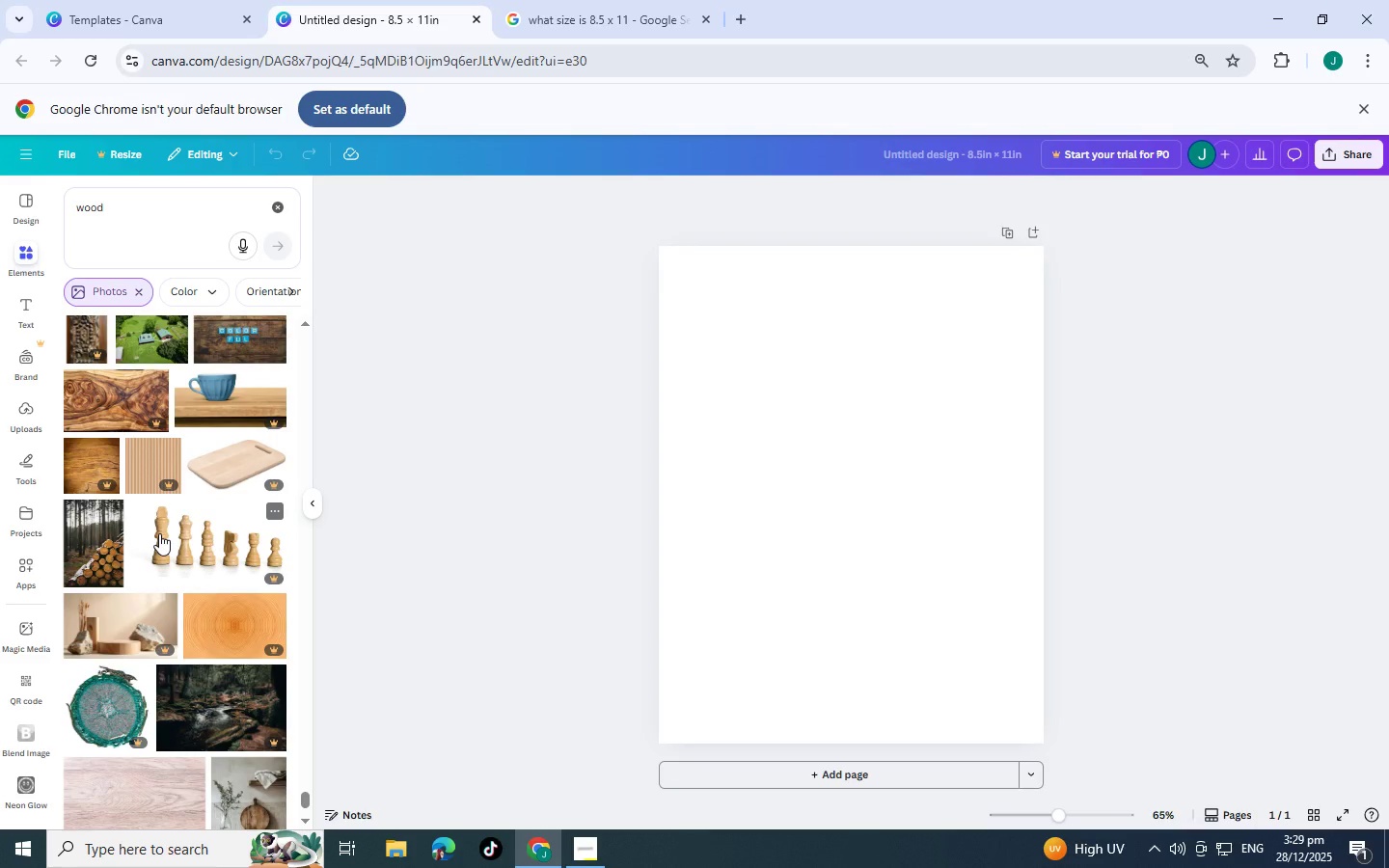 
wait(7.32)
 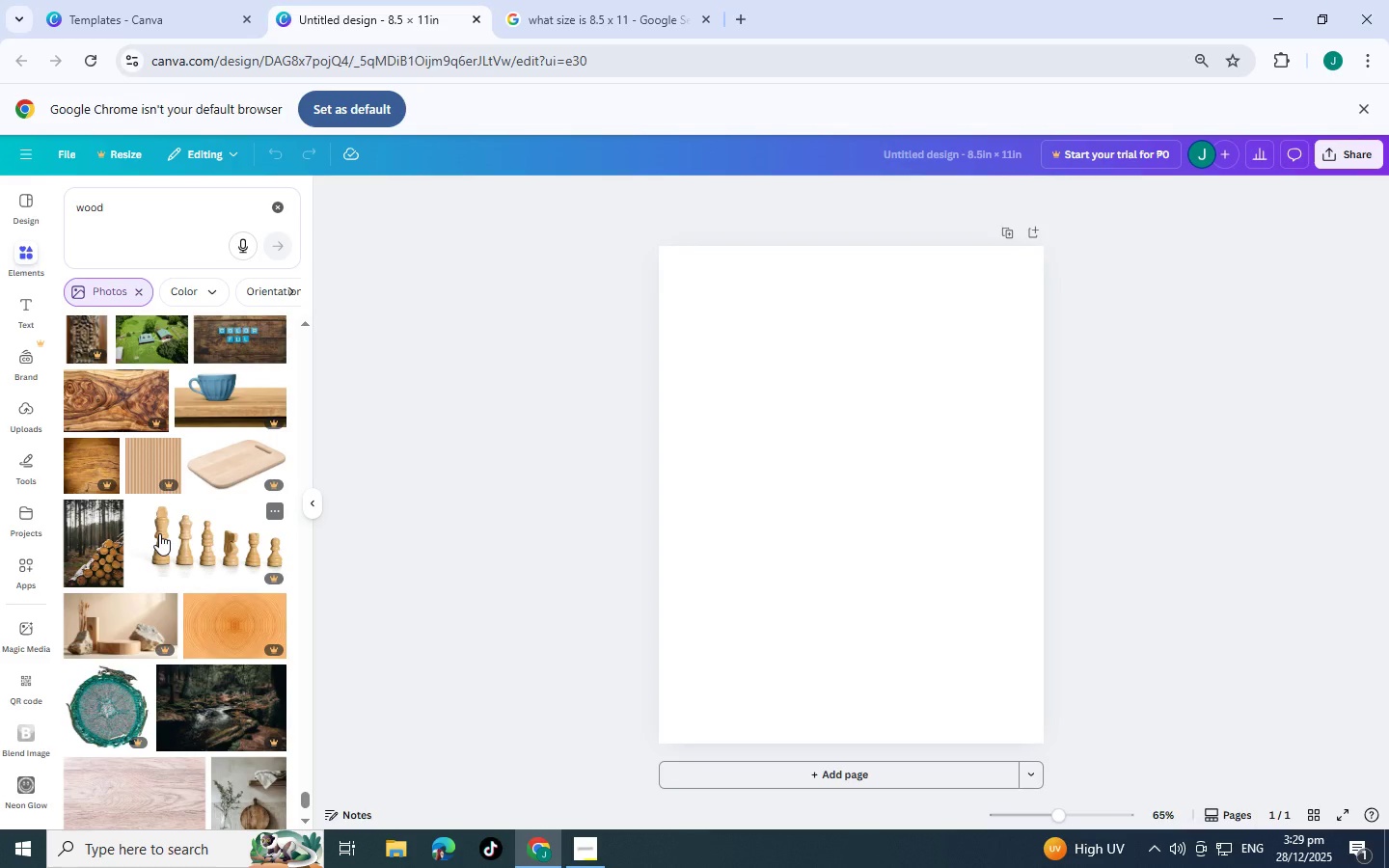 
scroll: coordinate [159, 533], scroll_direction: down, amount: 5.0
 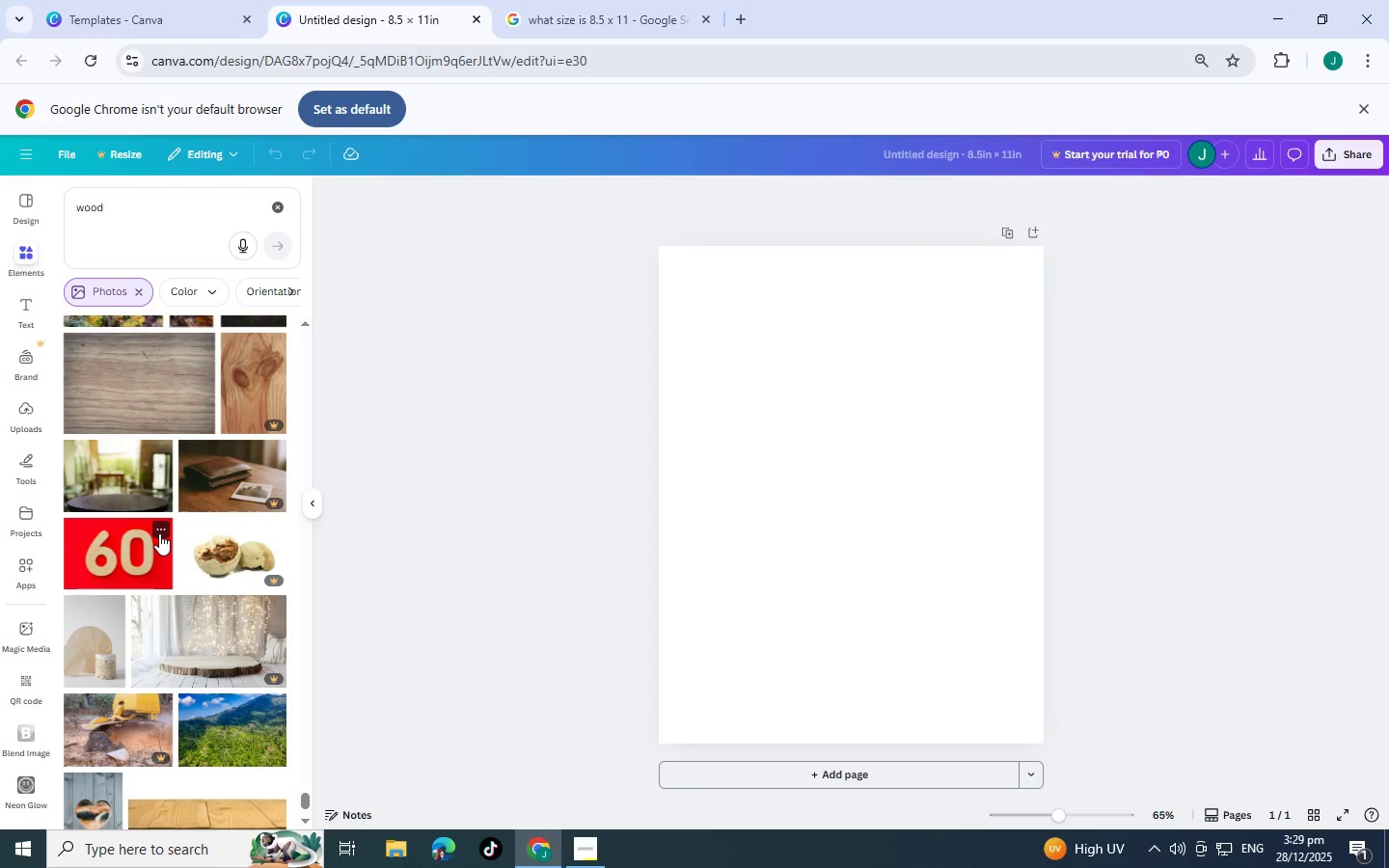 
scroll: coordinate [159, 533], scroll_direction: down, amount: 7.0
 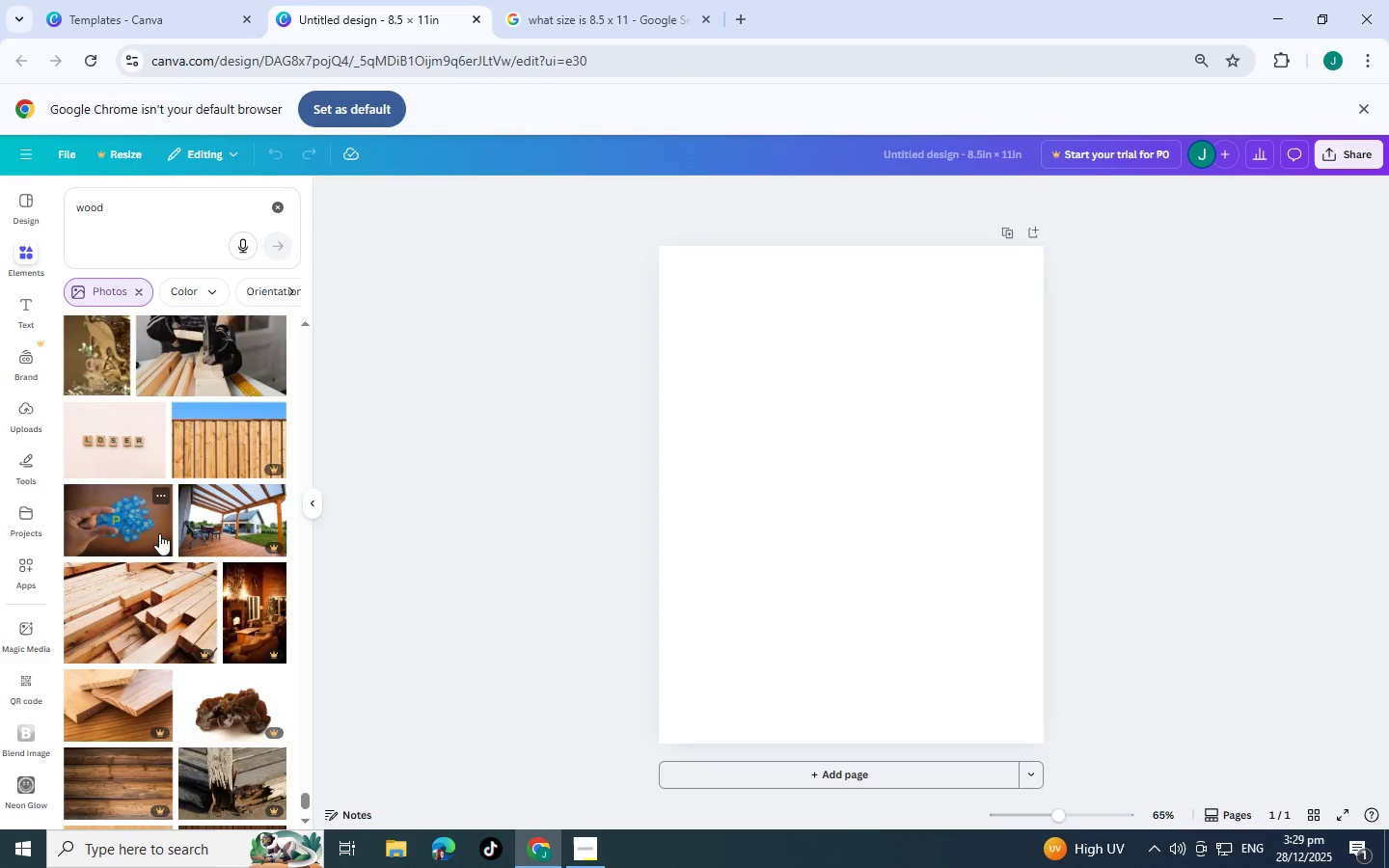 
scroll: coordinate [159, 533], scroll_direction: down, amount: 1.0
 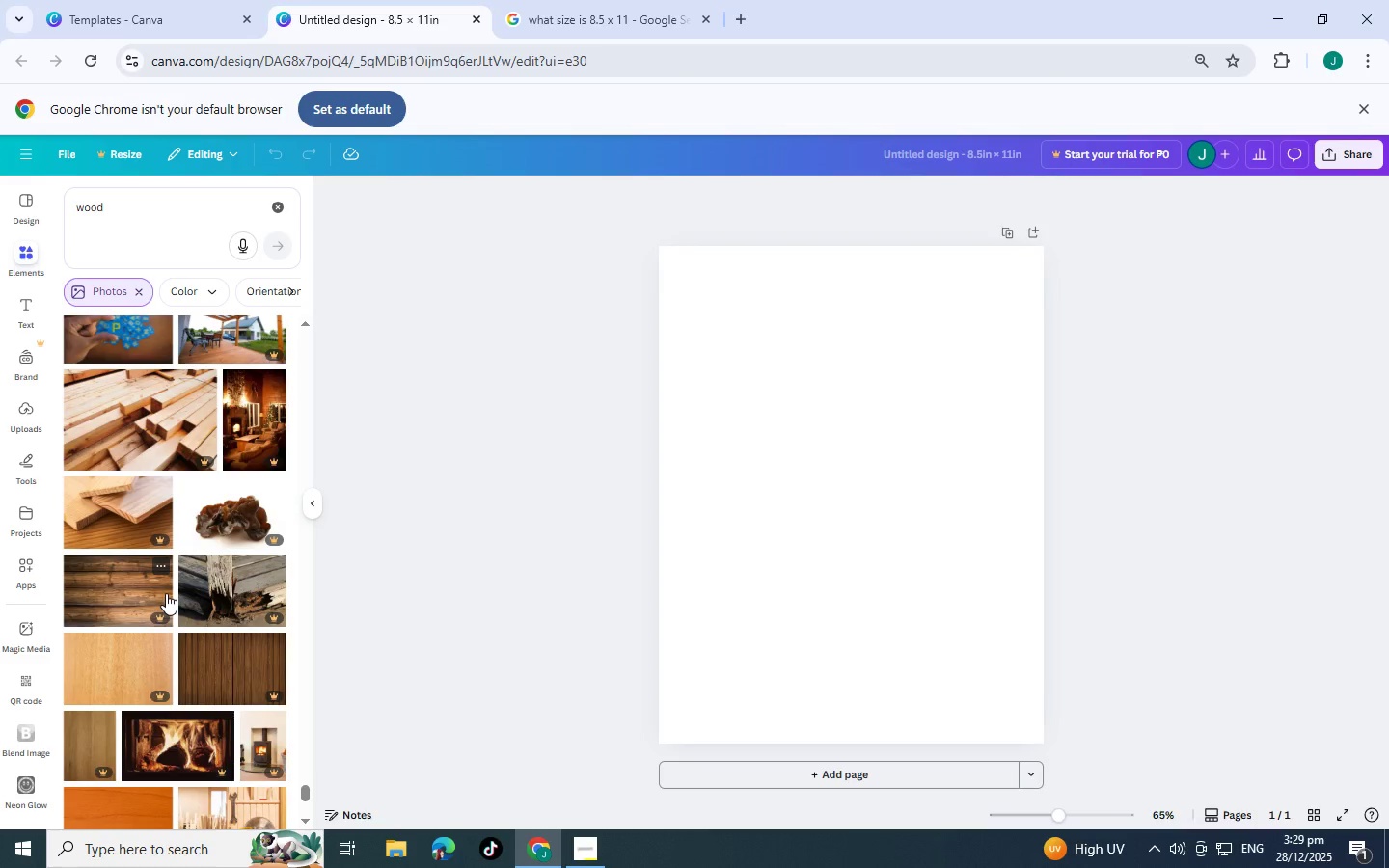 
left_click([162, 569])
 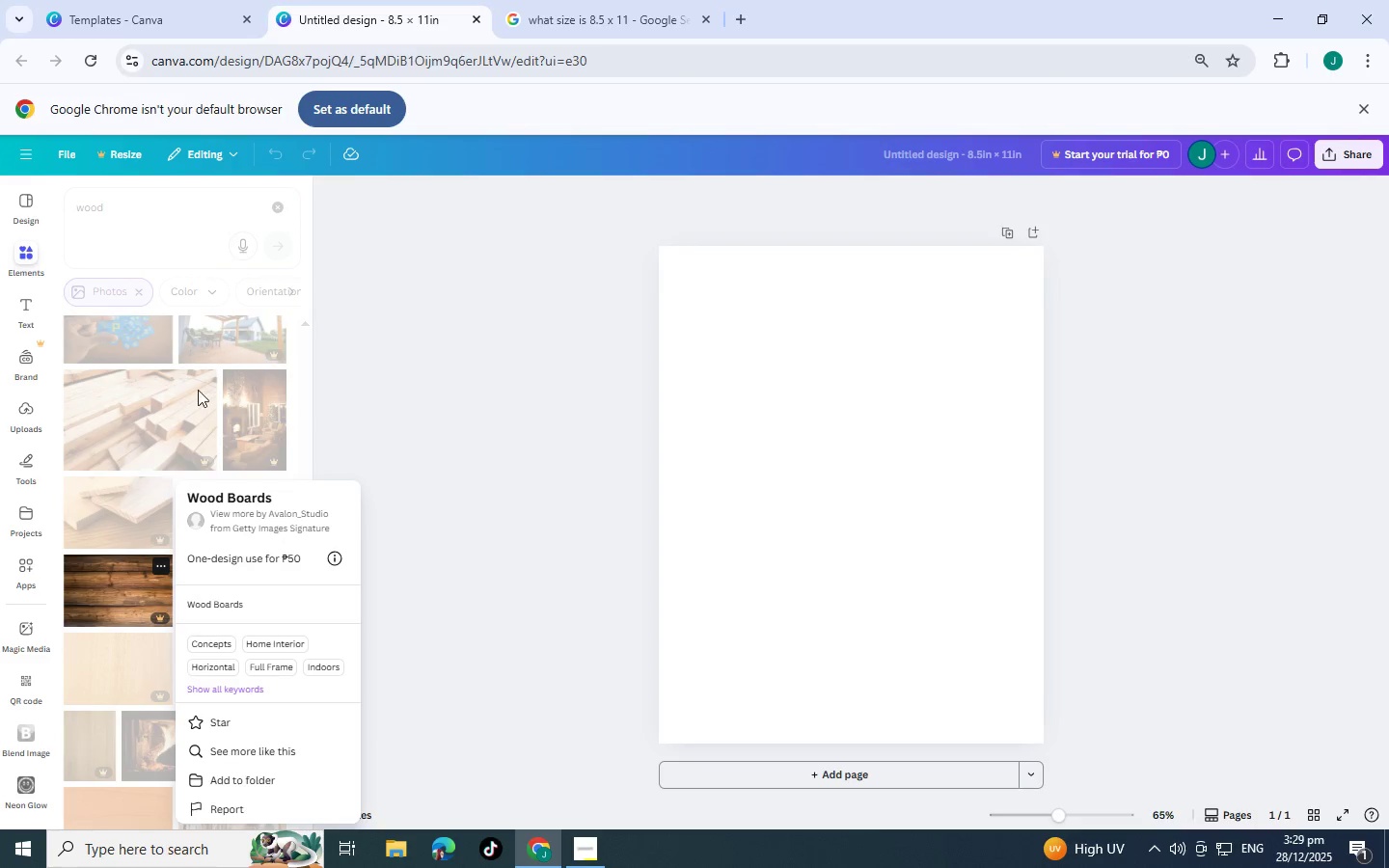 
left_click([417, 359])
 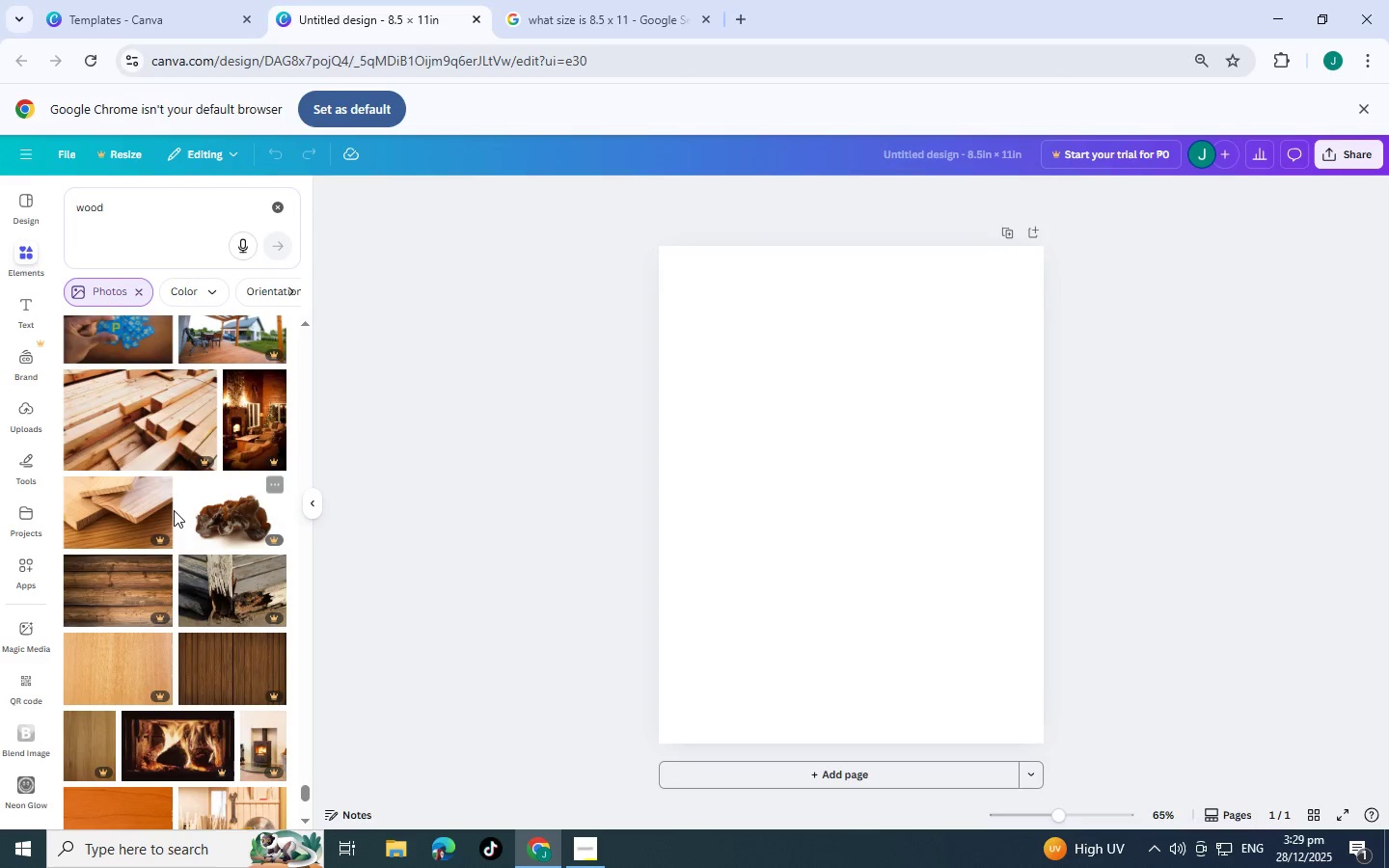 
scroll: coordinate [216, 523], scroll_direction: down, amount: 5.0
 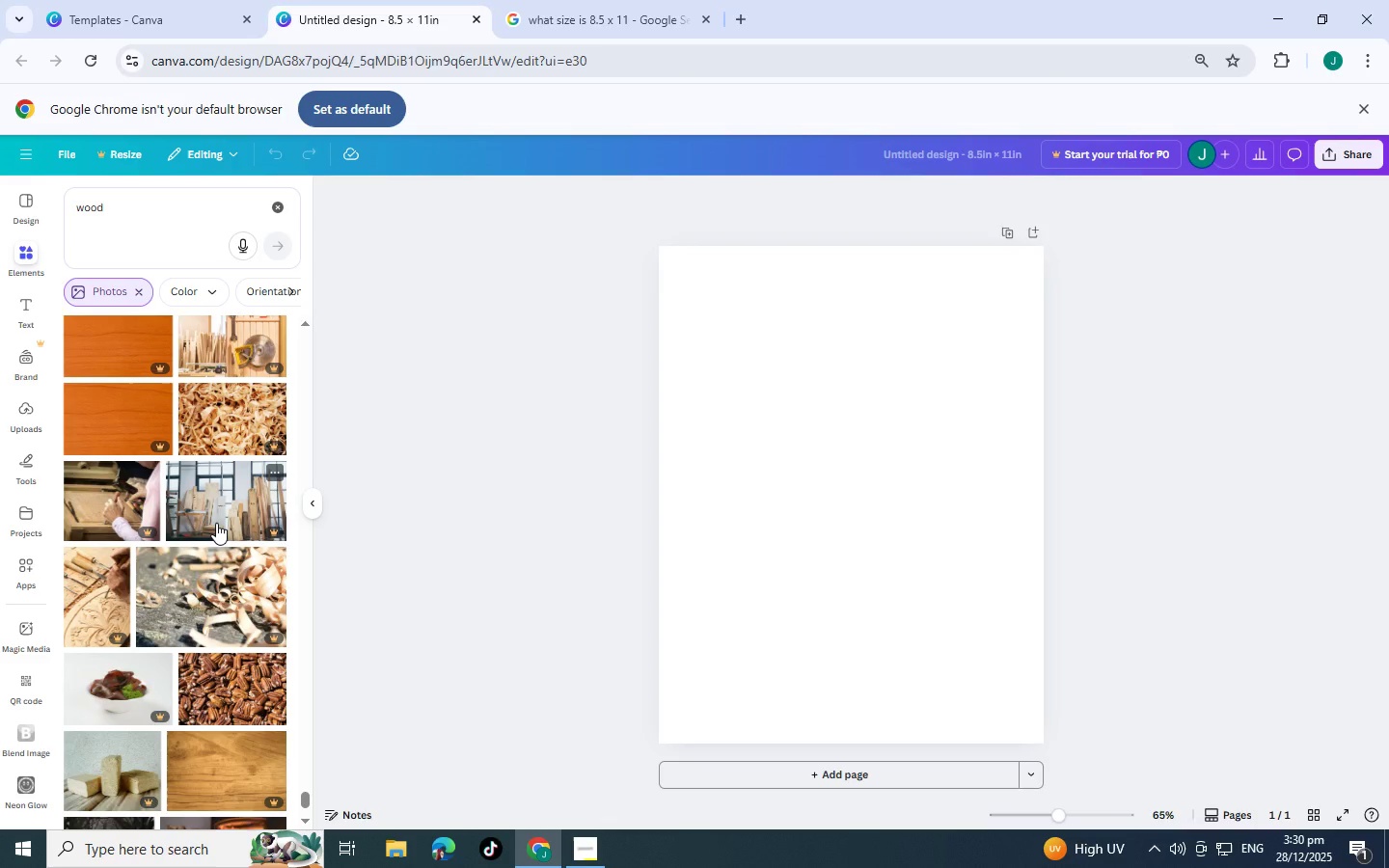 
scroll: coordinate [216, 523], scroll_direction: down, amount: 6.0
 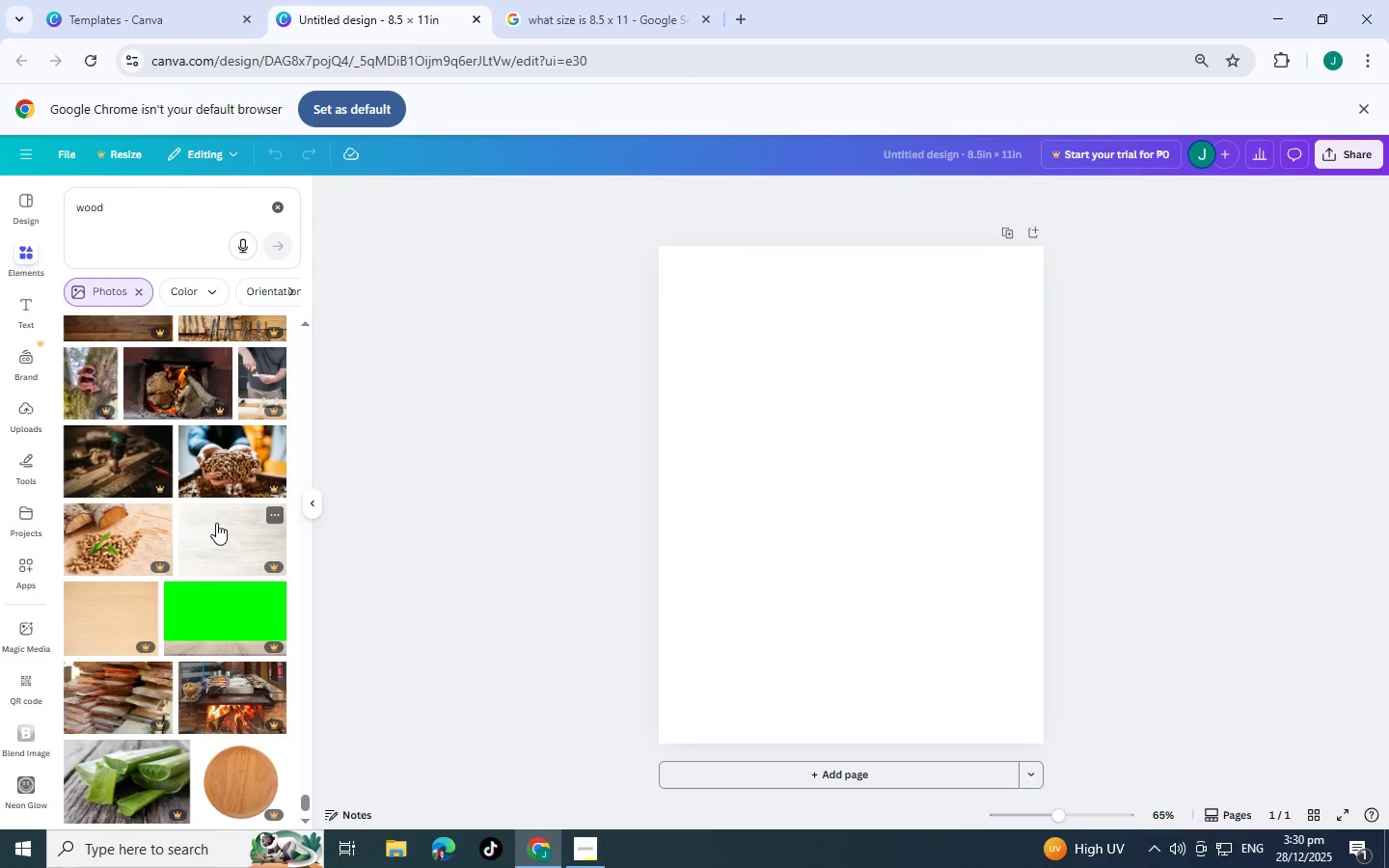 
scroll: coordinate [216, 523], scroll_direction: down, amount: 6.0
 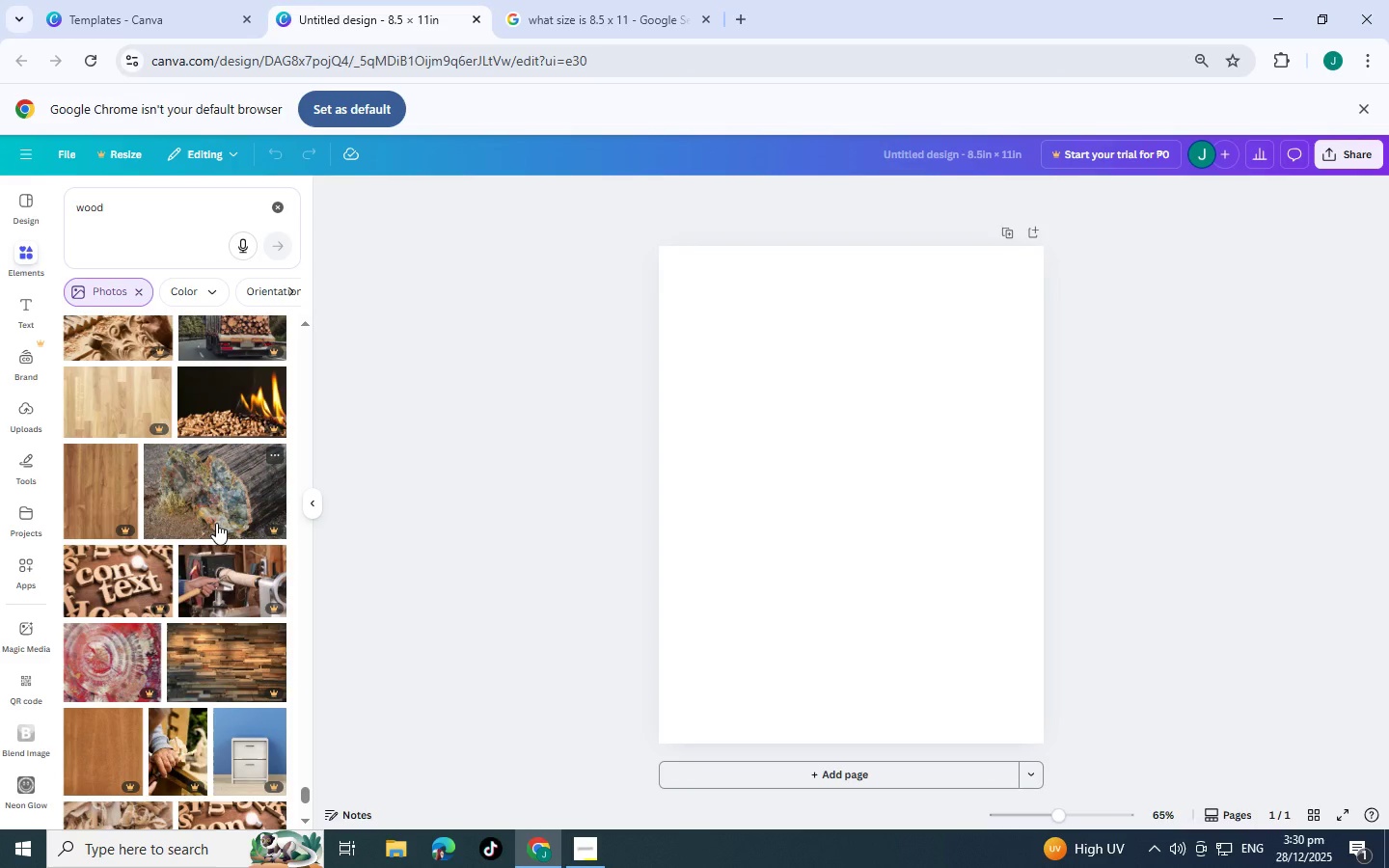 
scroll: coordinate [216, 523], scroll_direction: down, amount: 6.0
 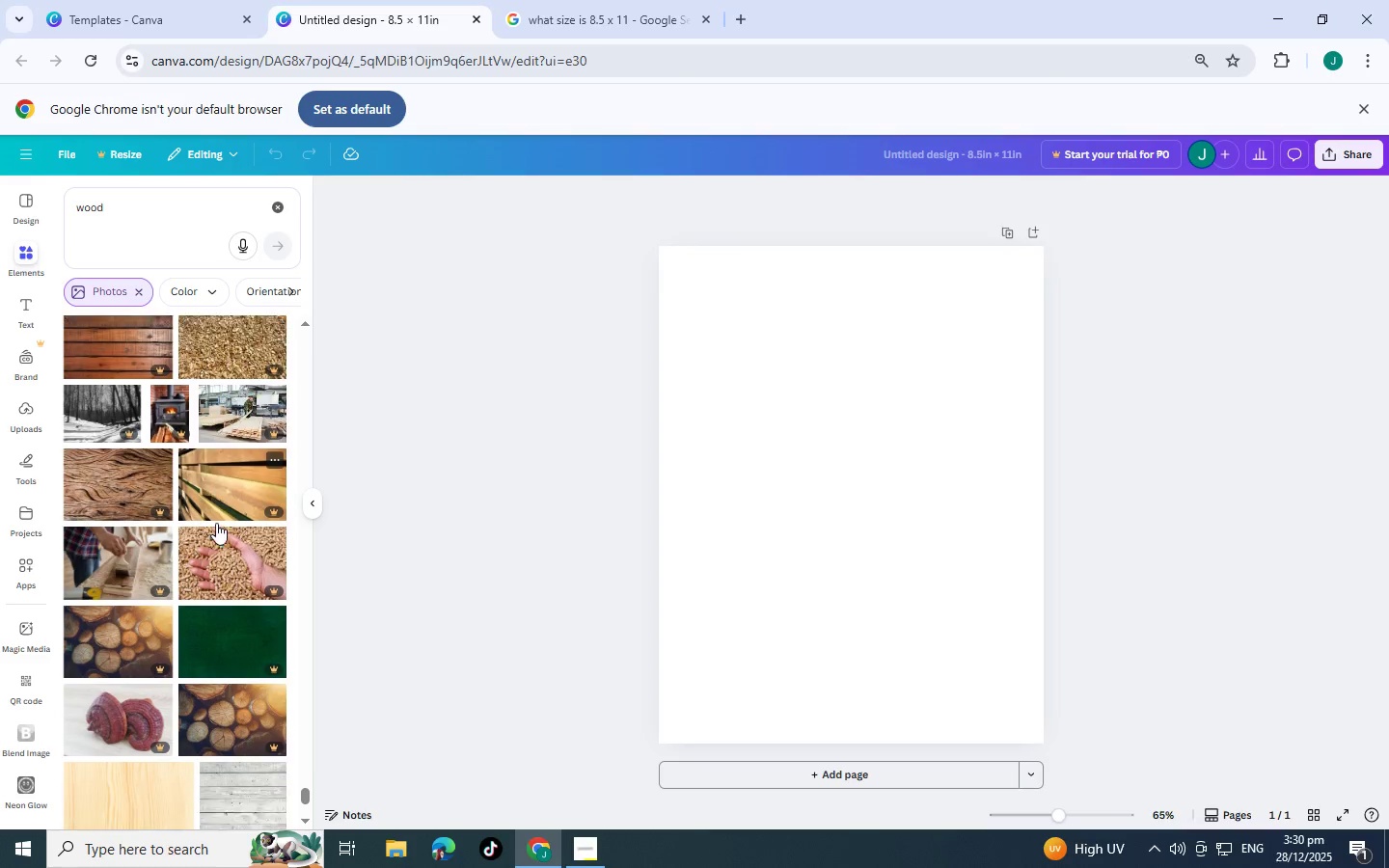 
scroll: coordinate [216, 523], scroll_direction: down, amount: 8.0
 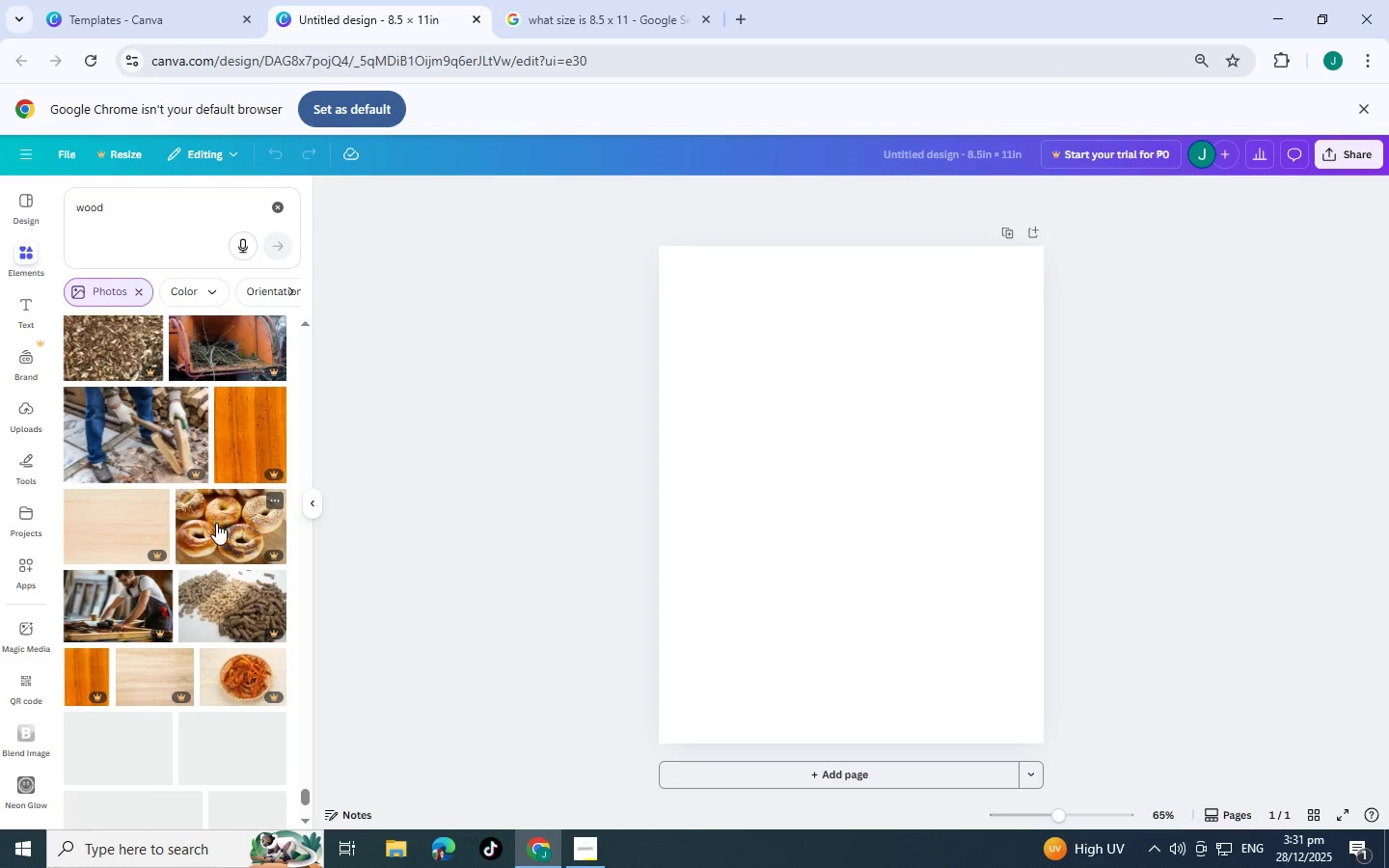 
scroll: coordinate [216, 523], scroll_direction: down, amount: 12.0
 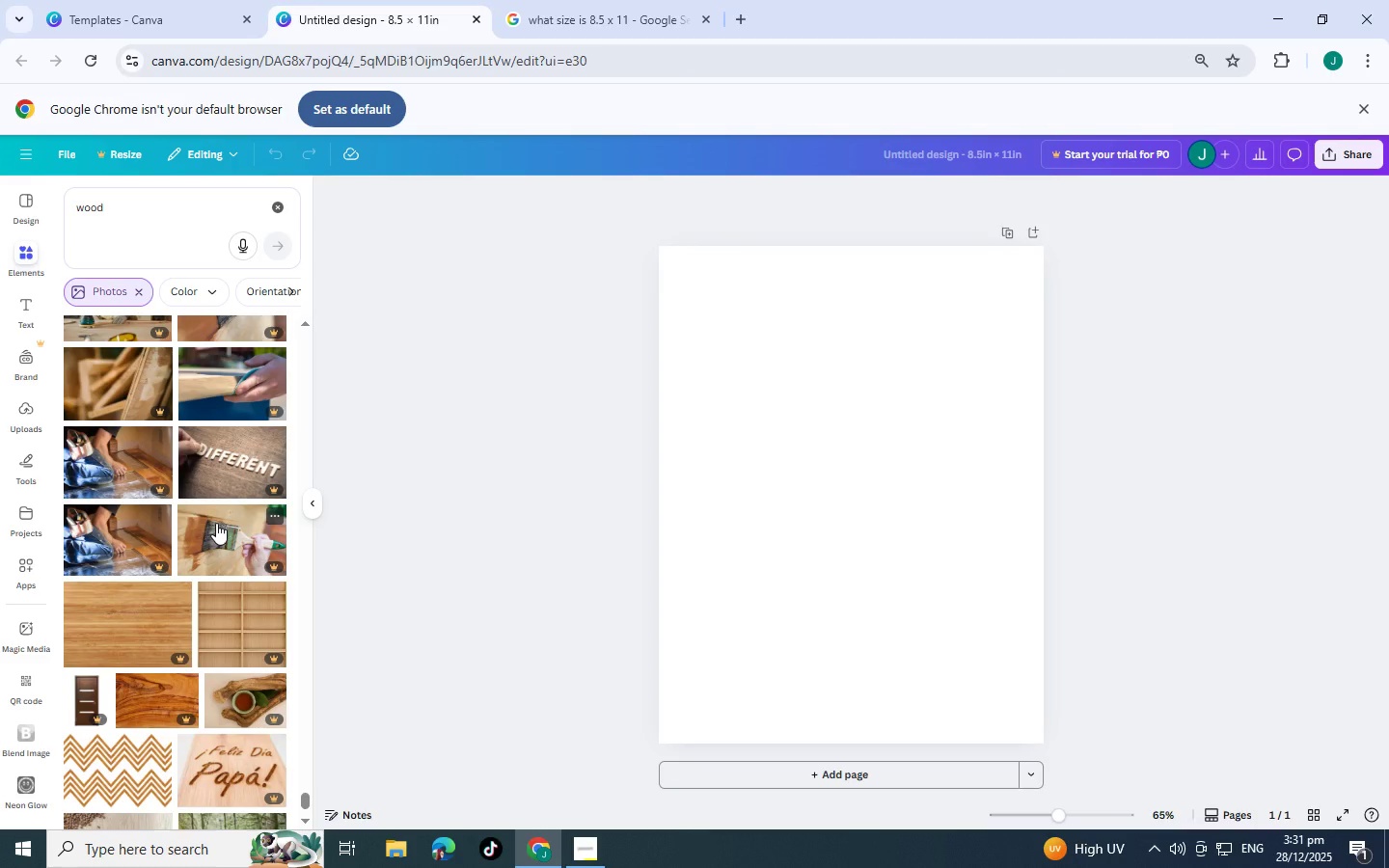 
scroll: coordinate [189, 535], scroll_direction: down, amount: 7.0
 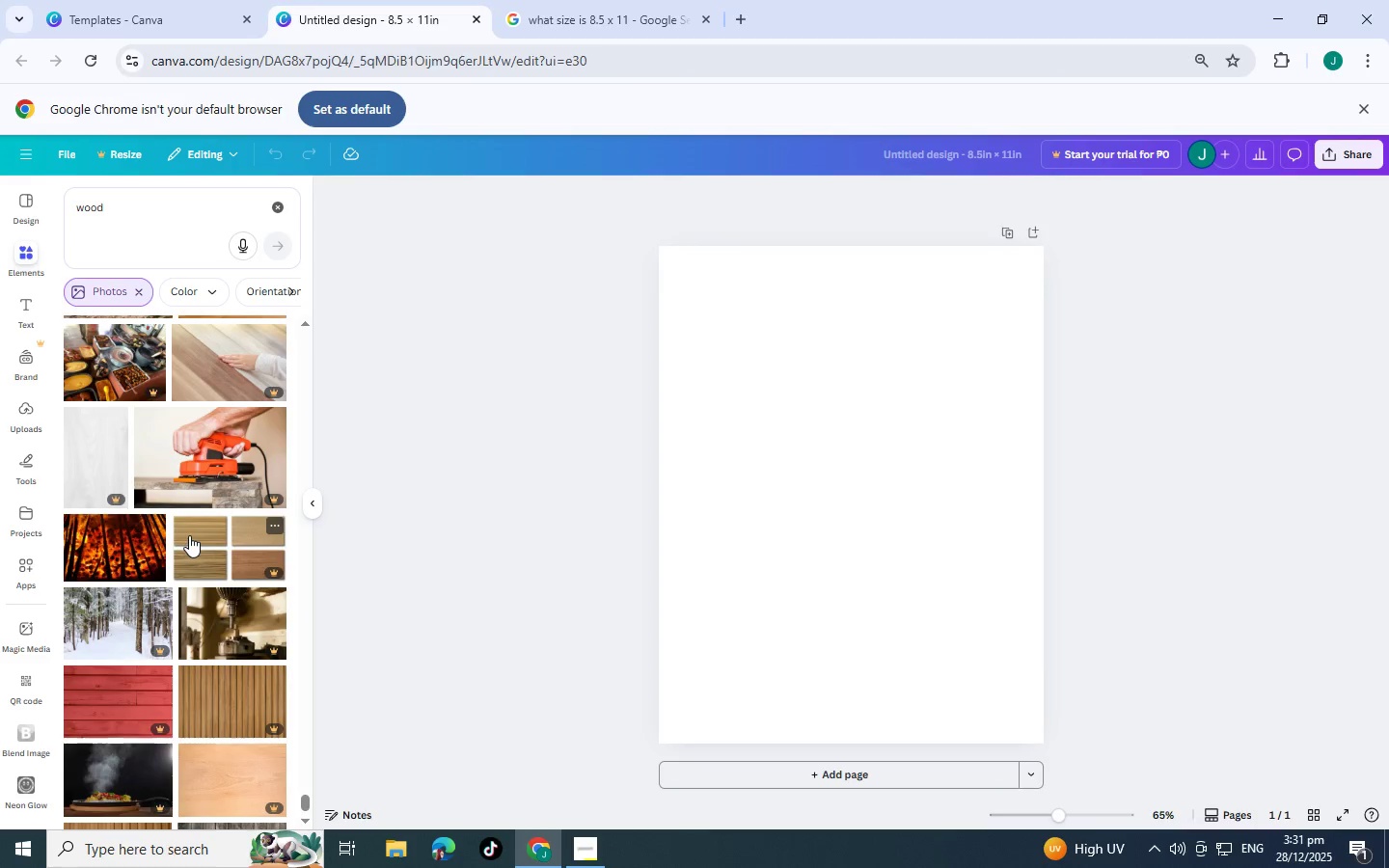 
scroll: coordinate [189, 535], scroll_direction: down, amount: 6.0
 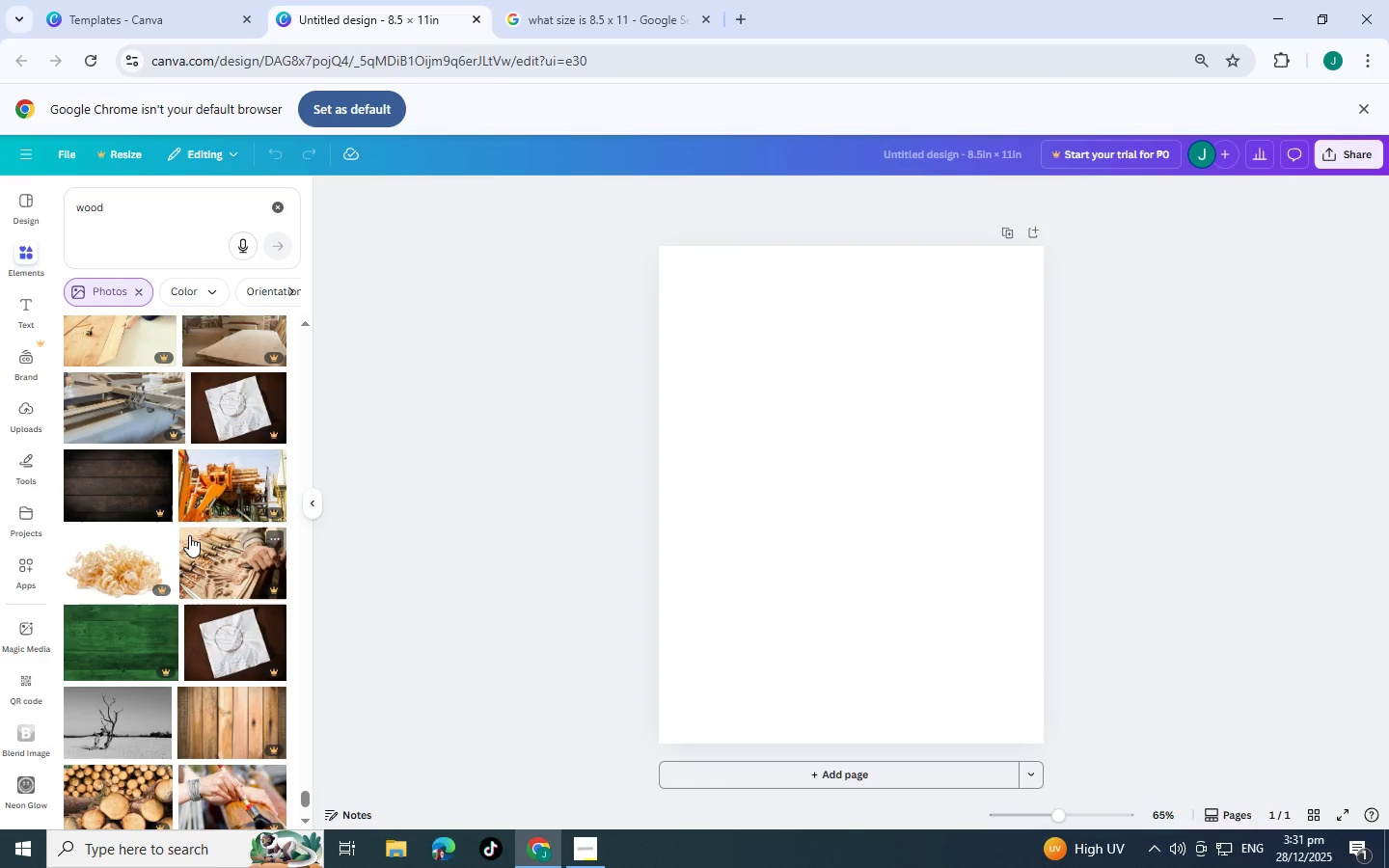 
scroll: coordinate [189, 535], scroll_direction: down, amount: 6.0
 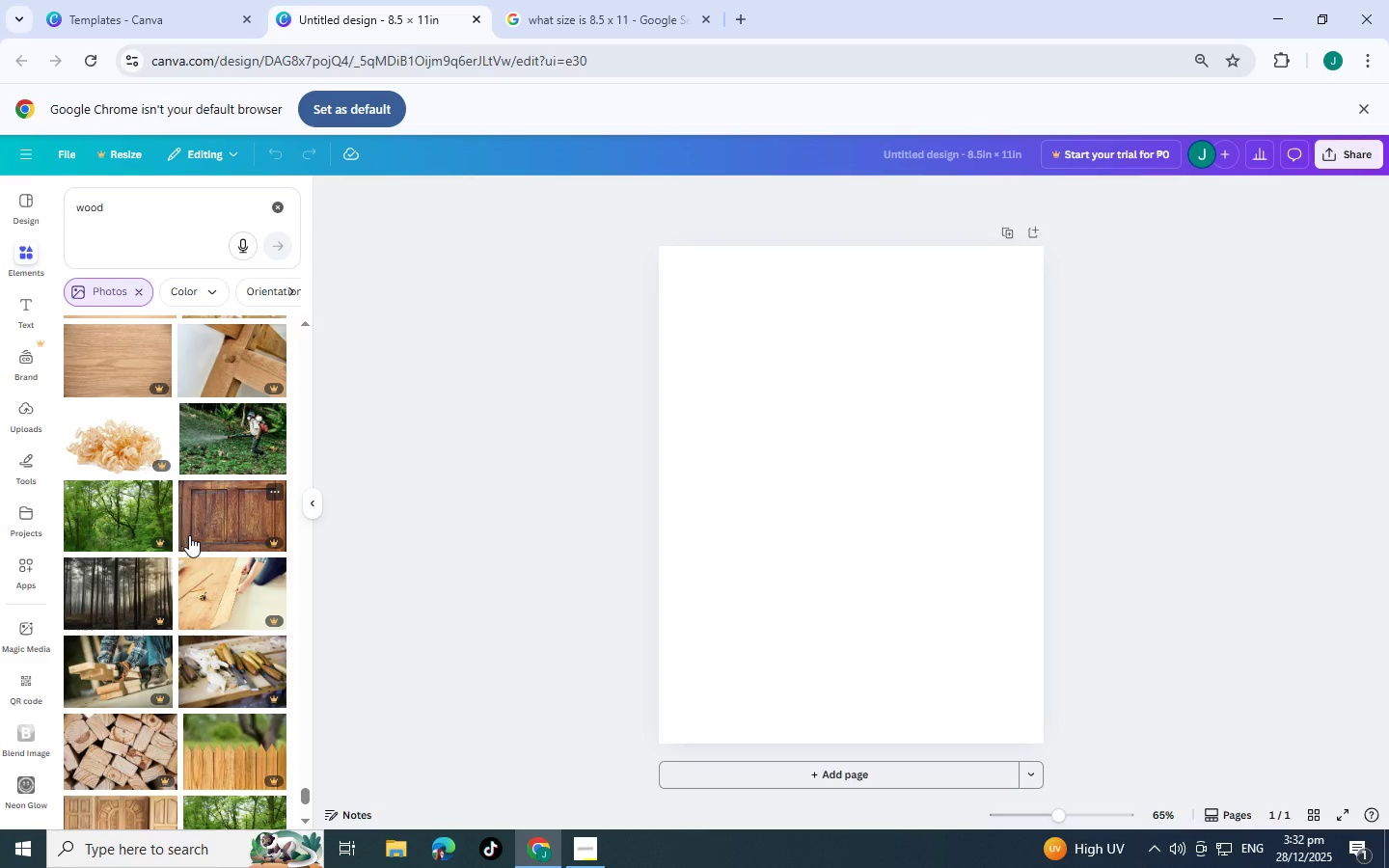 
scroll: coordinate [189, 535], scroll_direction: down, amount: 9.0
 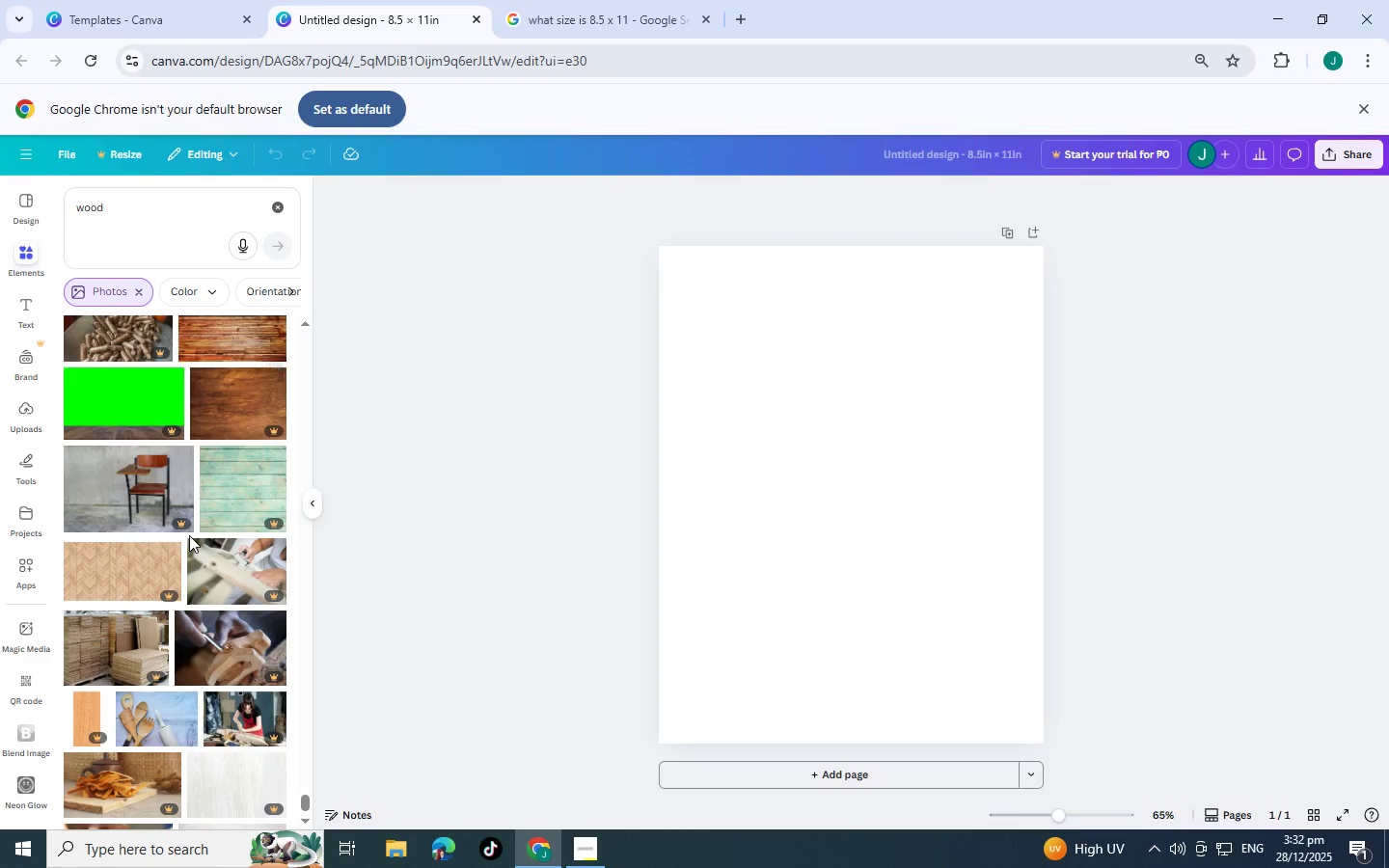 
scroll: coordinate [189, 535], scroll_direction: down, amount: 7.0
 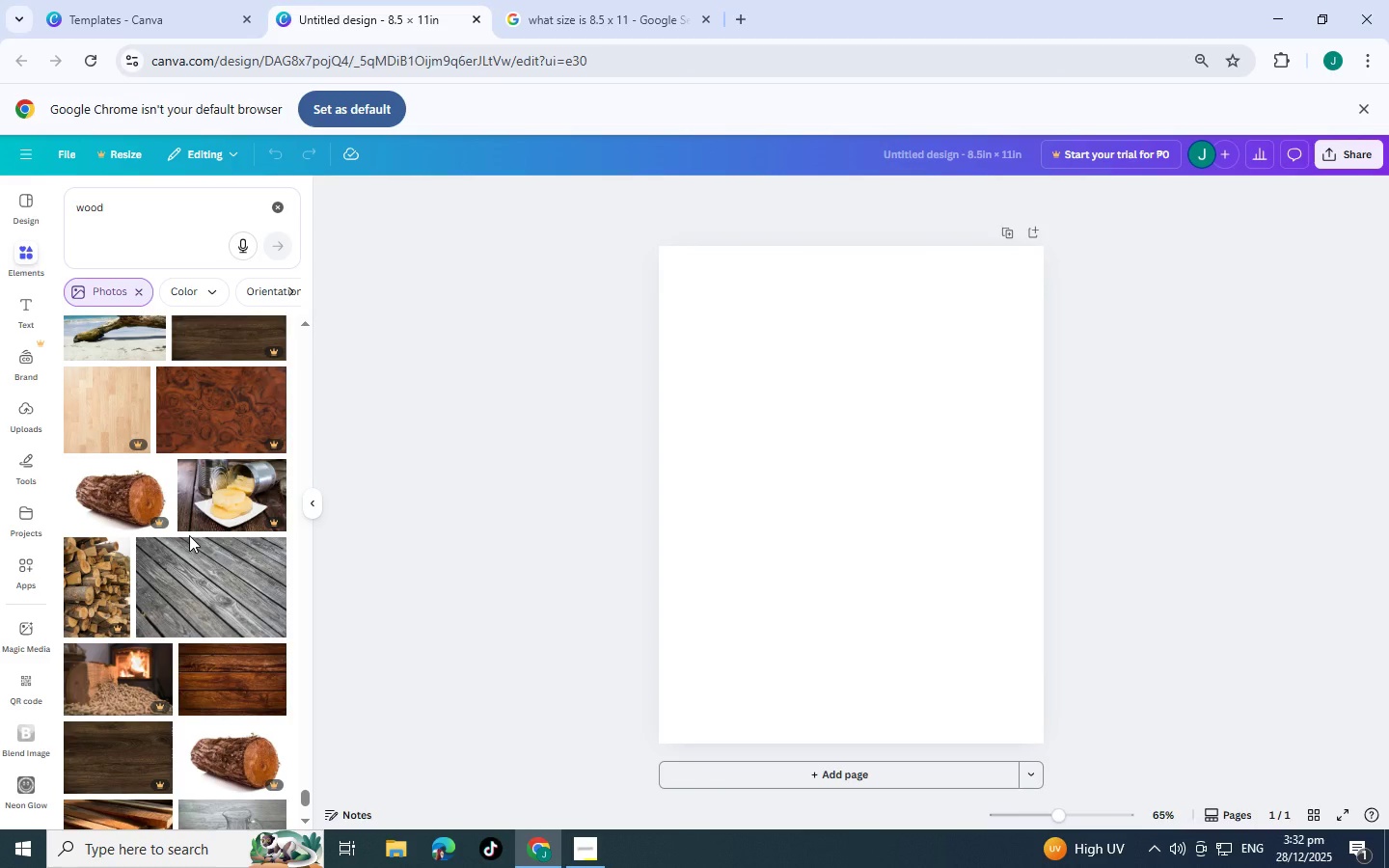 
scroll: coordinate [189, 535], scroll_direction: down, amount: 14.0
 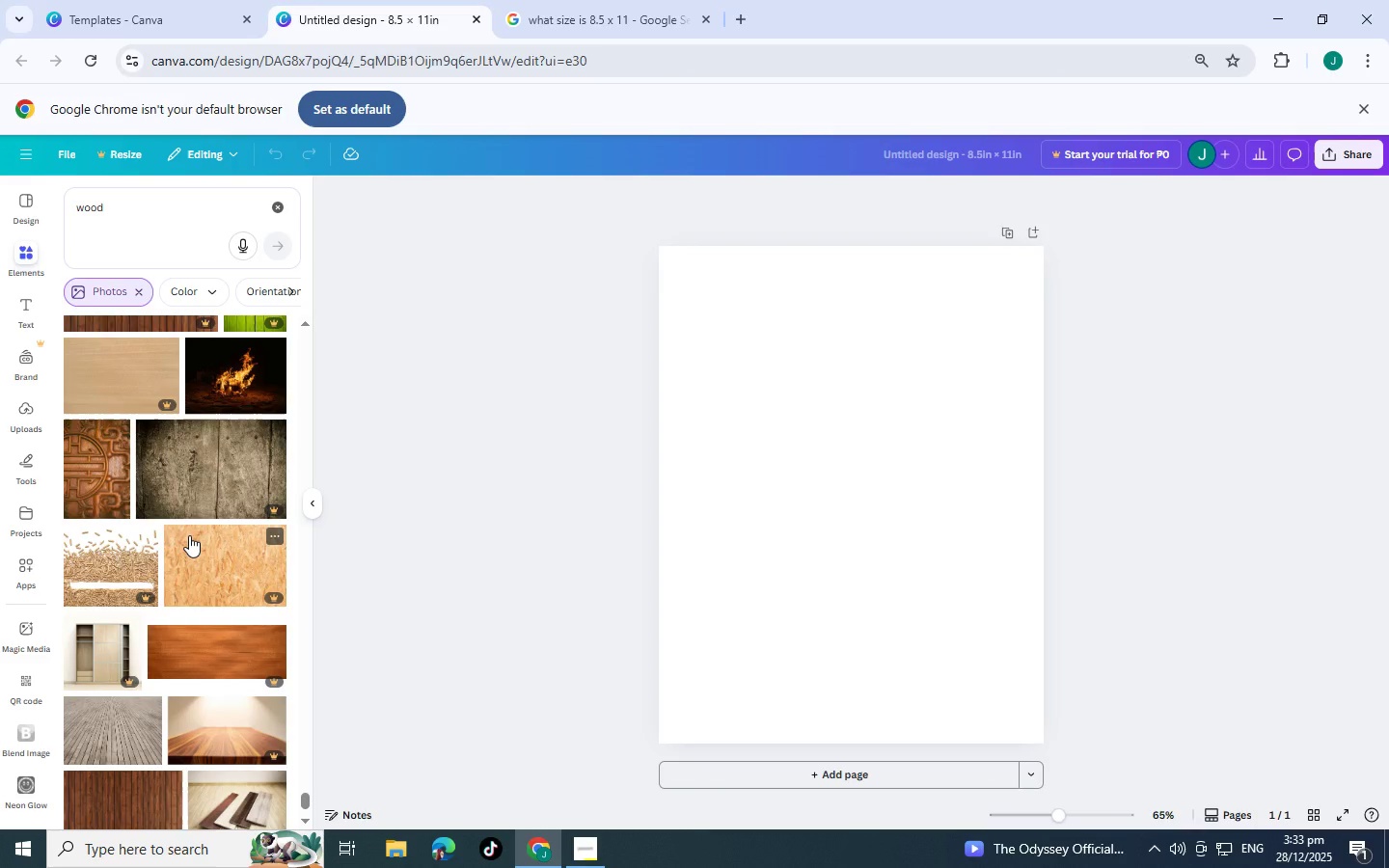 
scroll: coordinate [189, 535], scroll_direction: down, amount: 2.0
 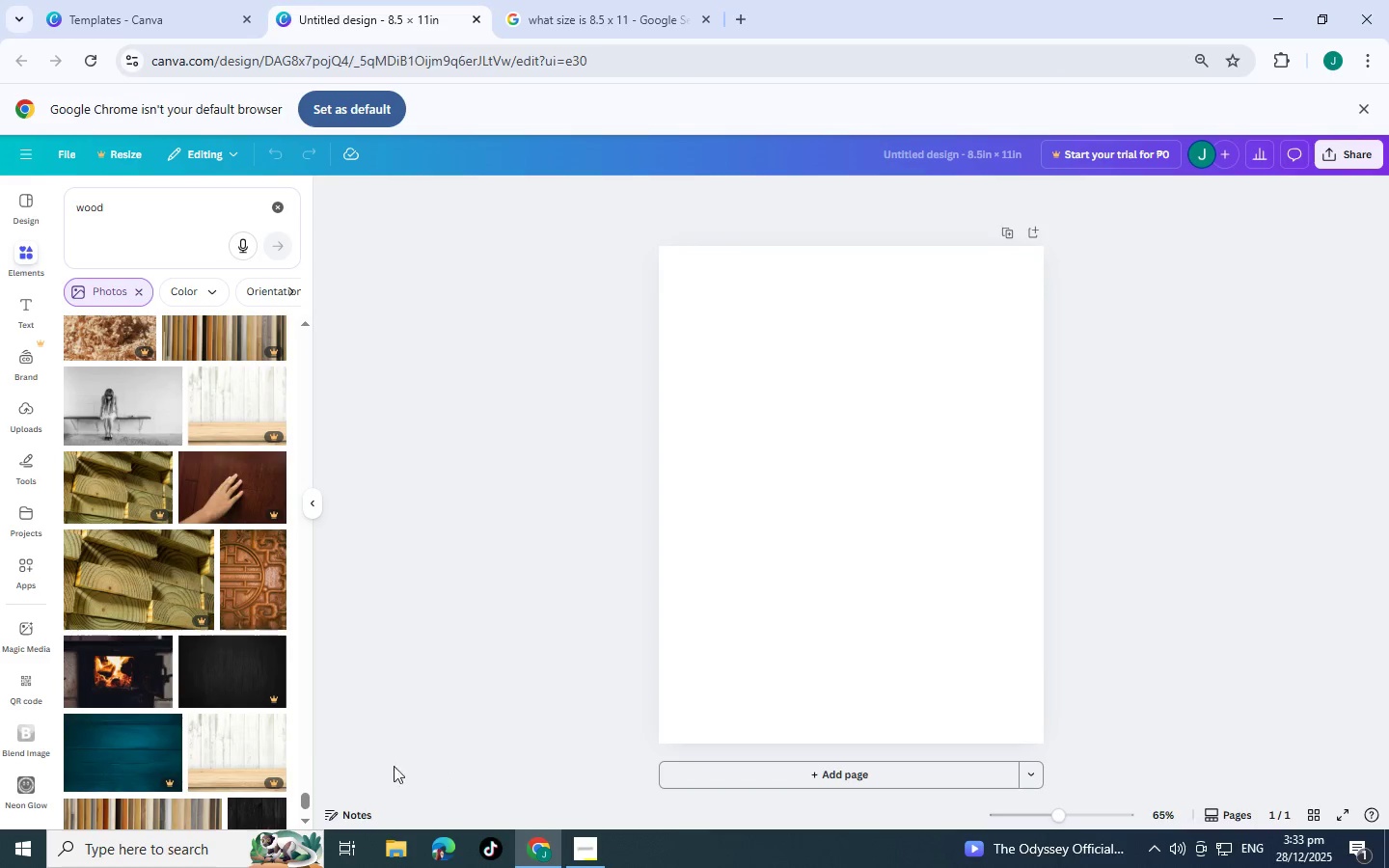 
left_click([601, 841])